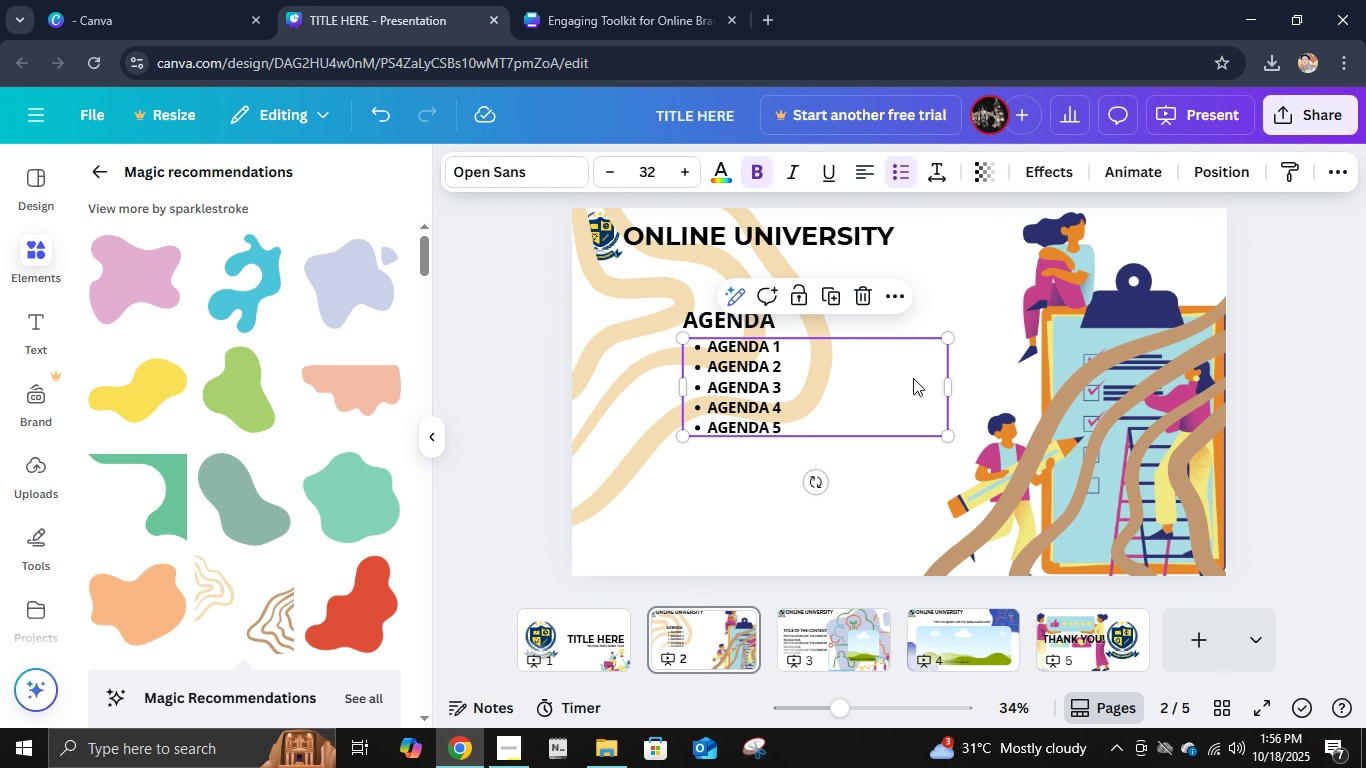 
left_click_drag(start_coordinate=[917, 377], to_coordinate=[911, 400])
 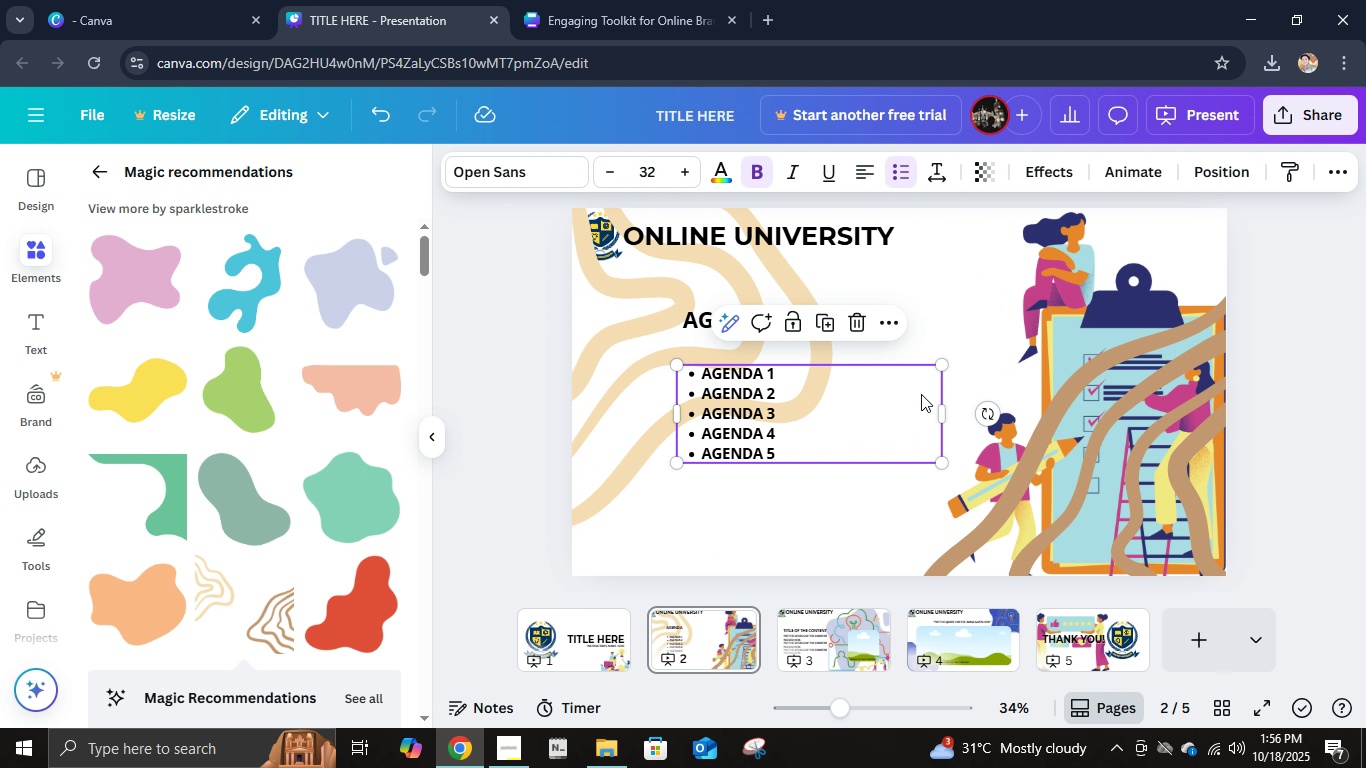 
key(Shift+ShiftLeft)
 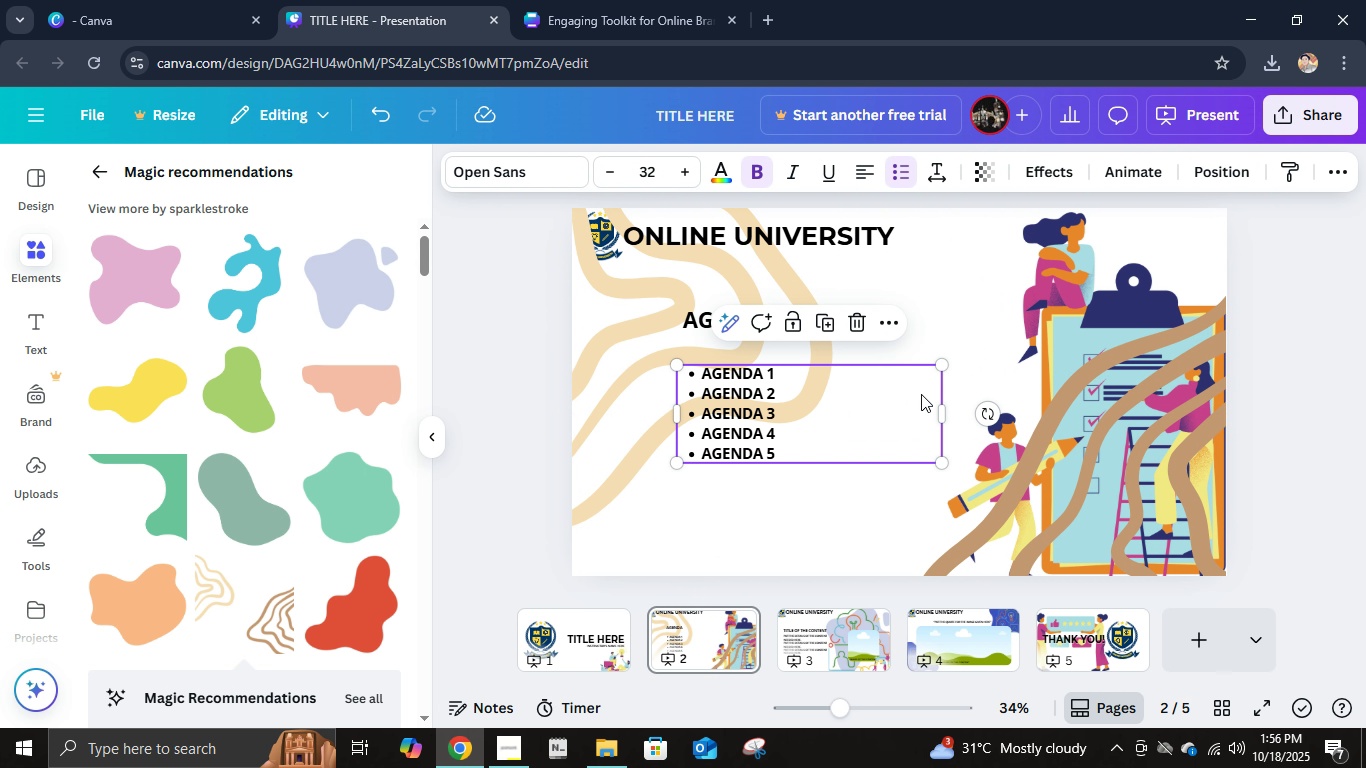 
key(Control+ControlLeft)
 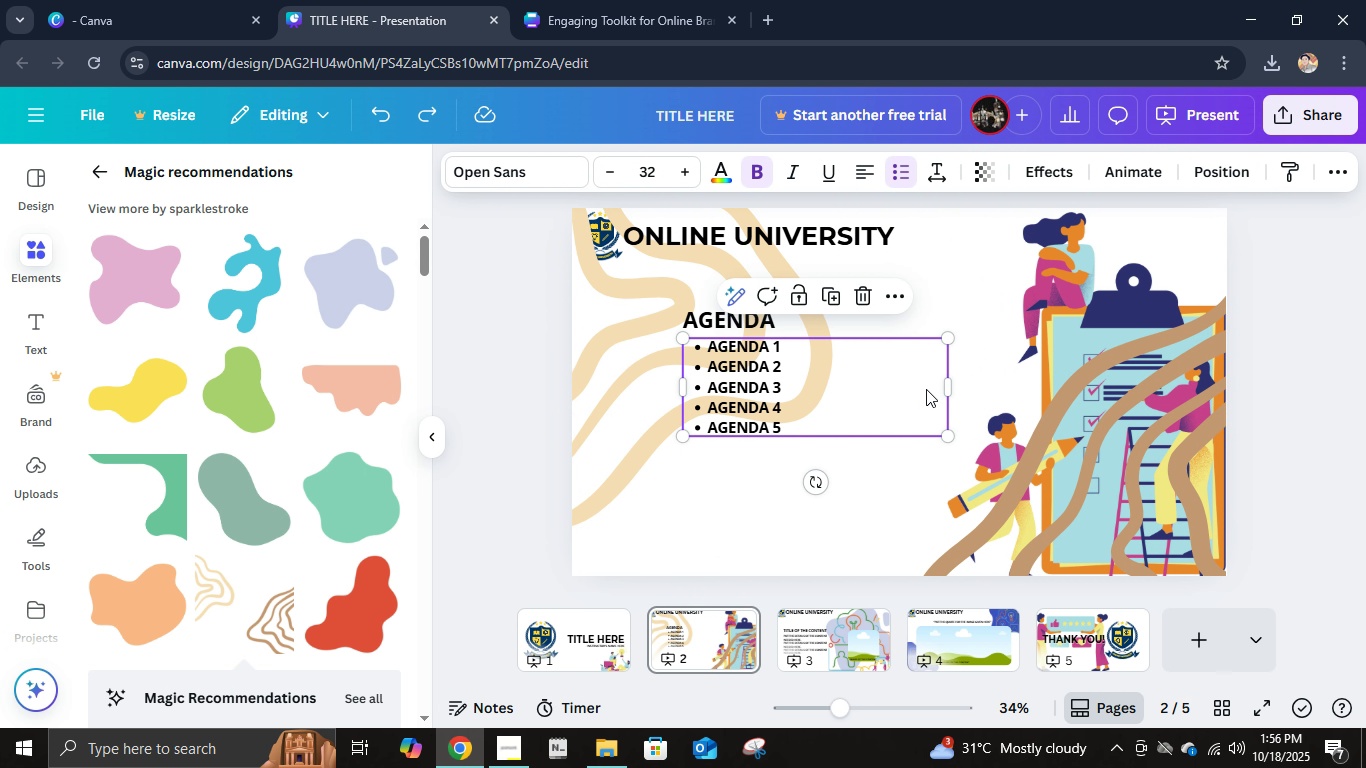 
key(Control+Z)
 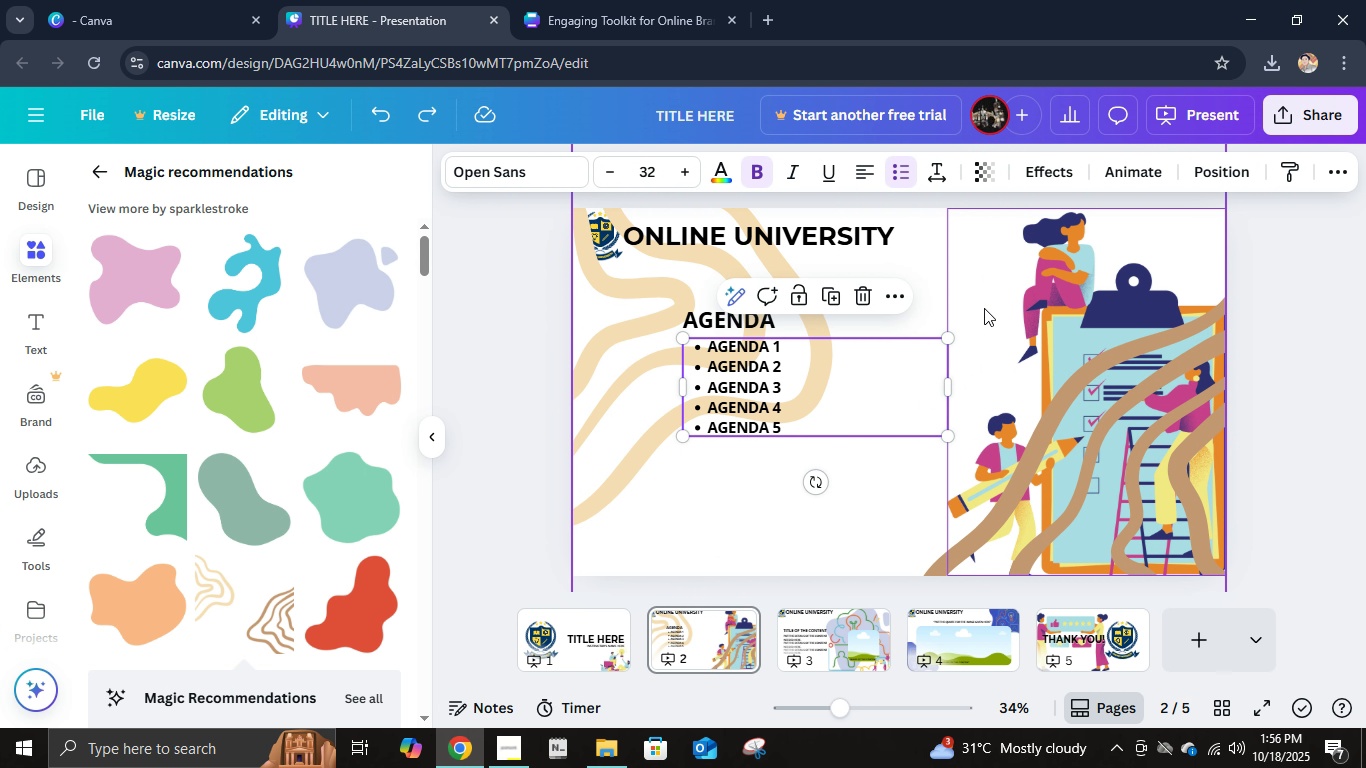 
left_click_drag(start_coordinate=[984, 307], to_coordinate=[982, 331])
 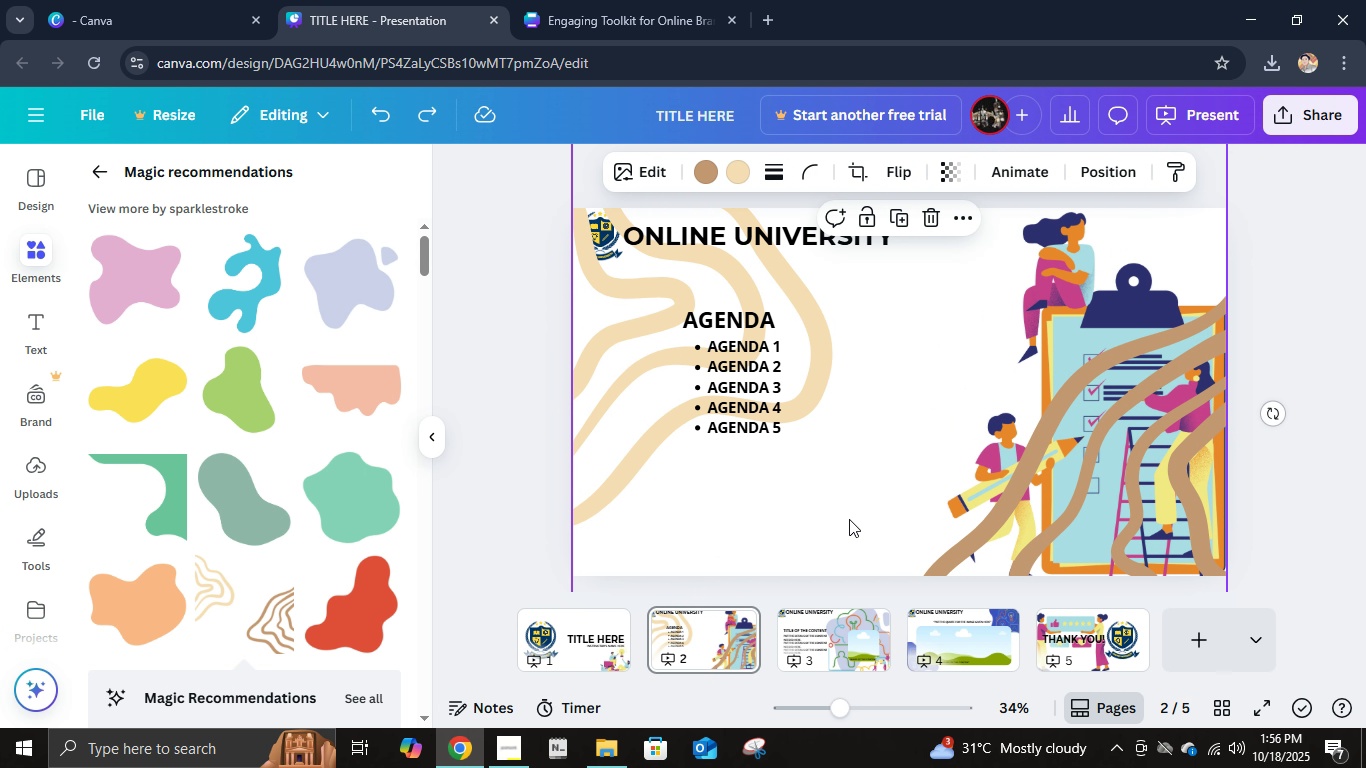 
left_click([849, 519])
 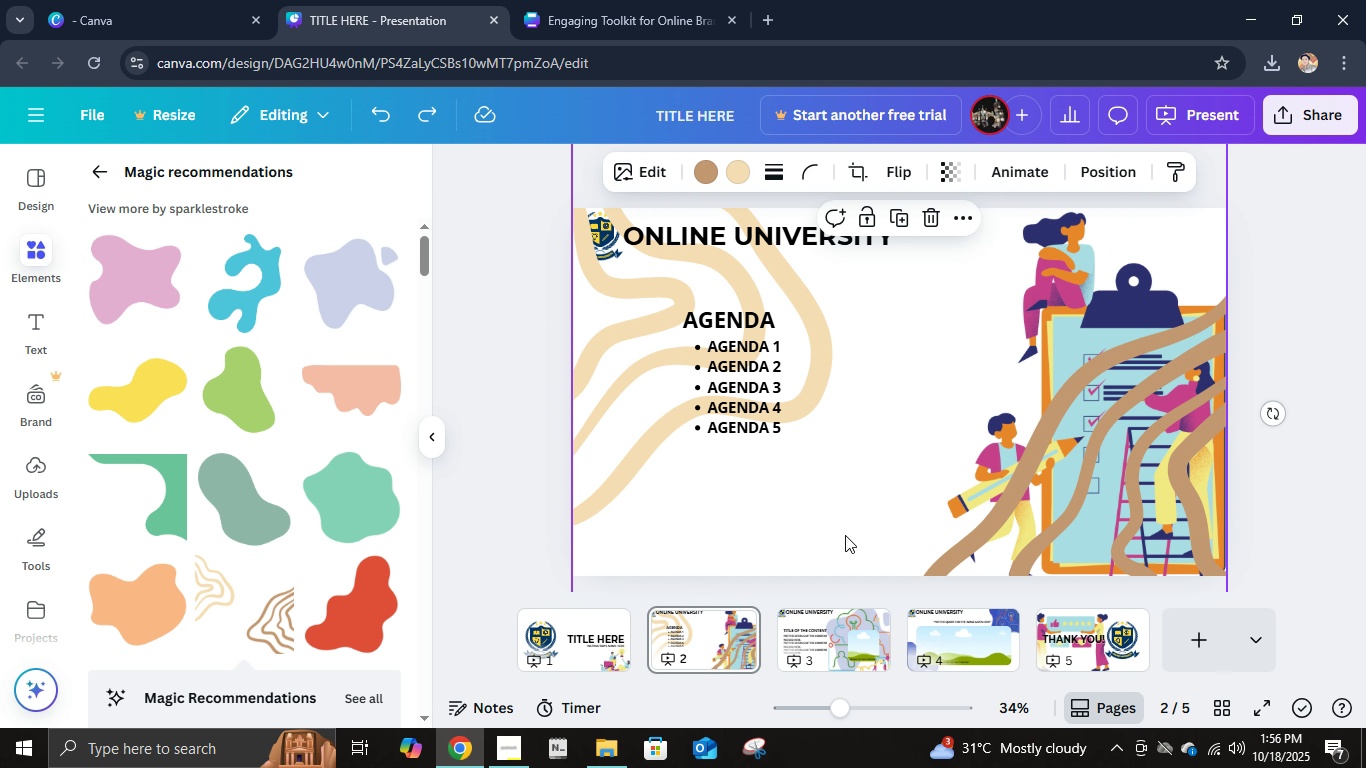 
left_click_drag(start_coordinate=[852, 527], to_coordinate=[852, 556])
 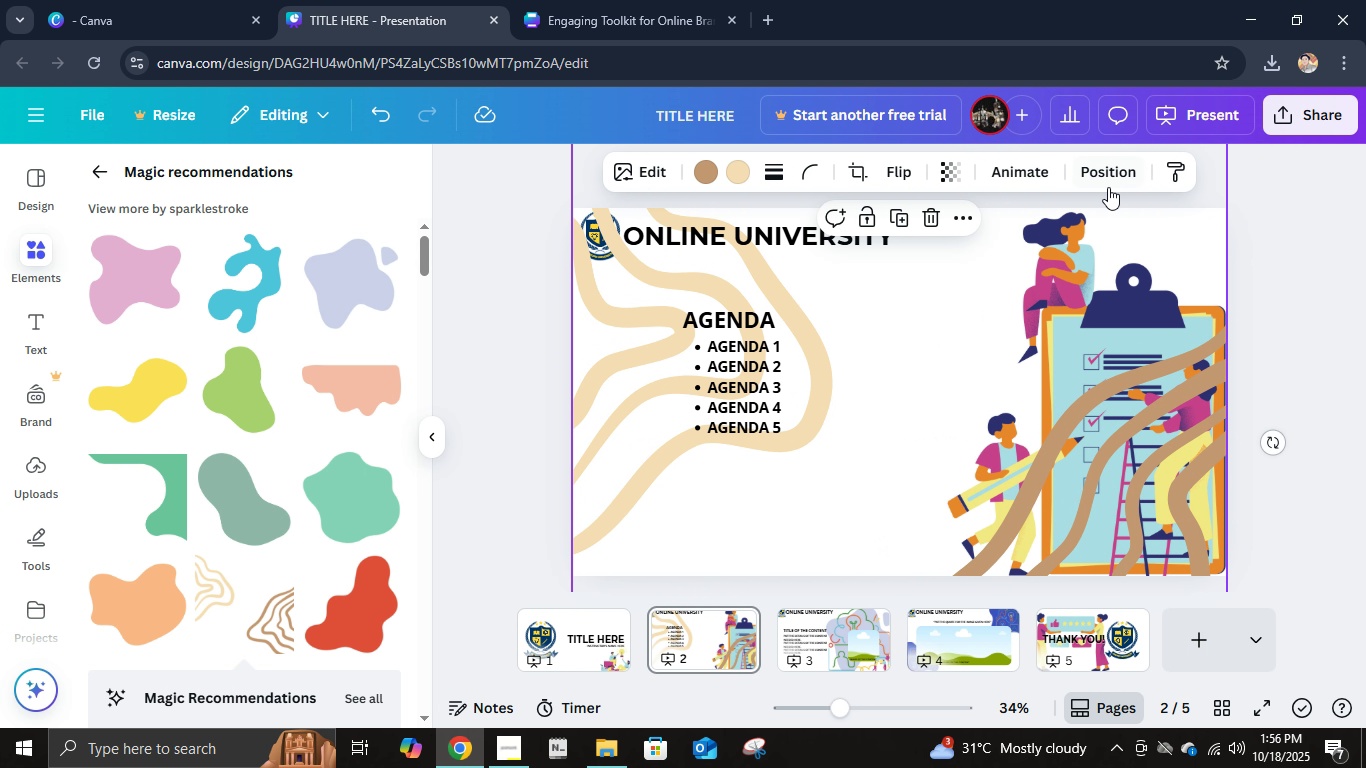 
left_click([1098, 171])
 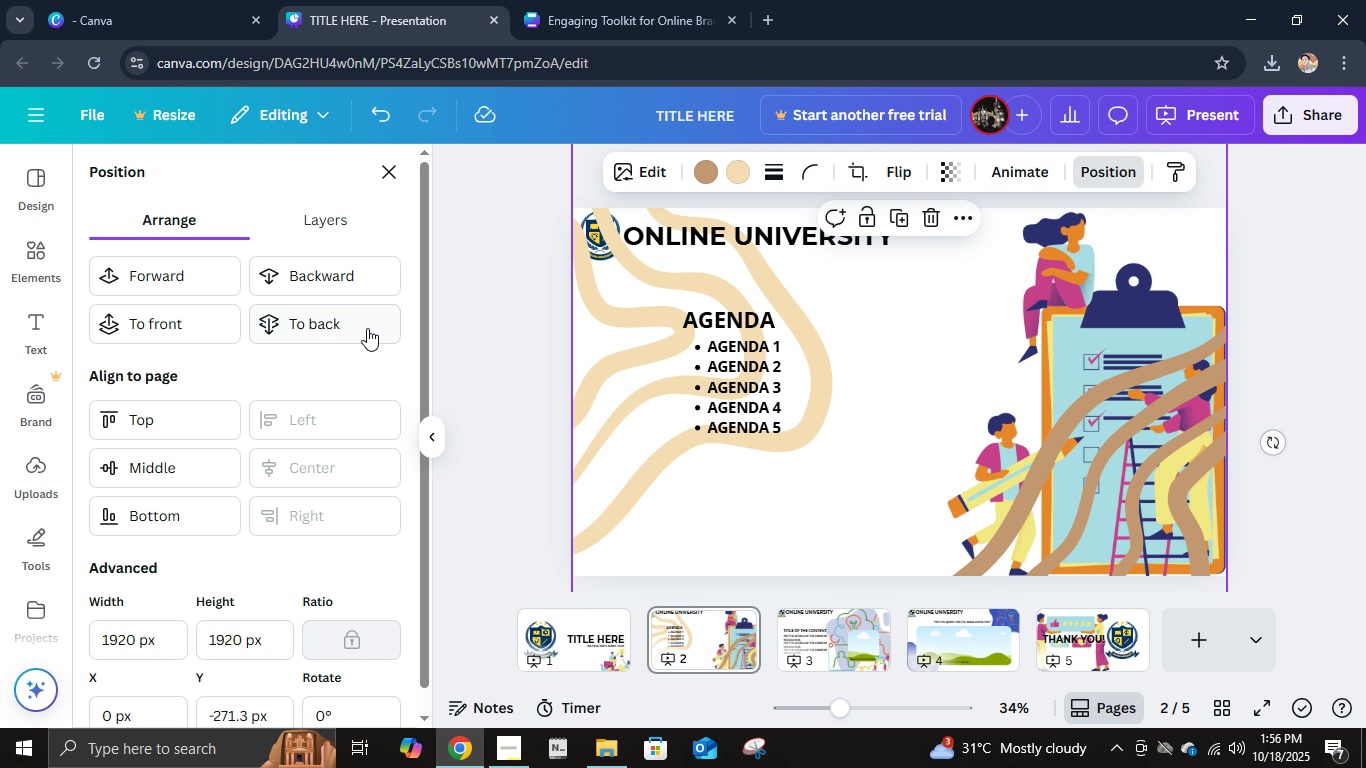 
left_click([365, 324])
 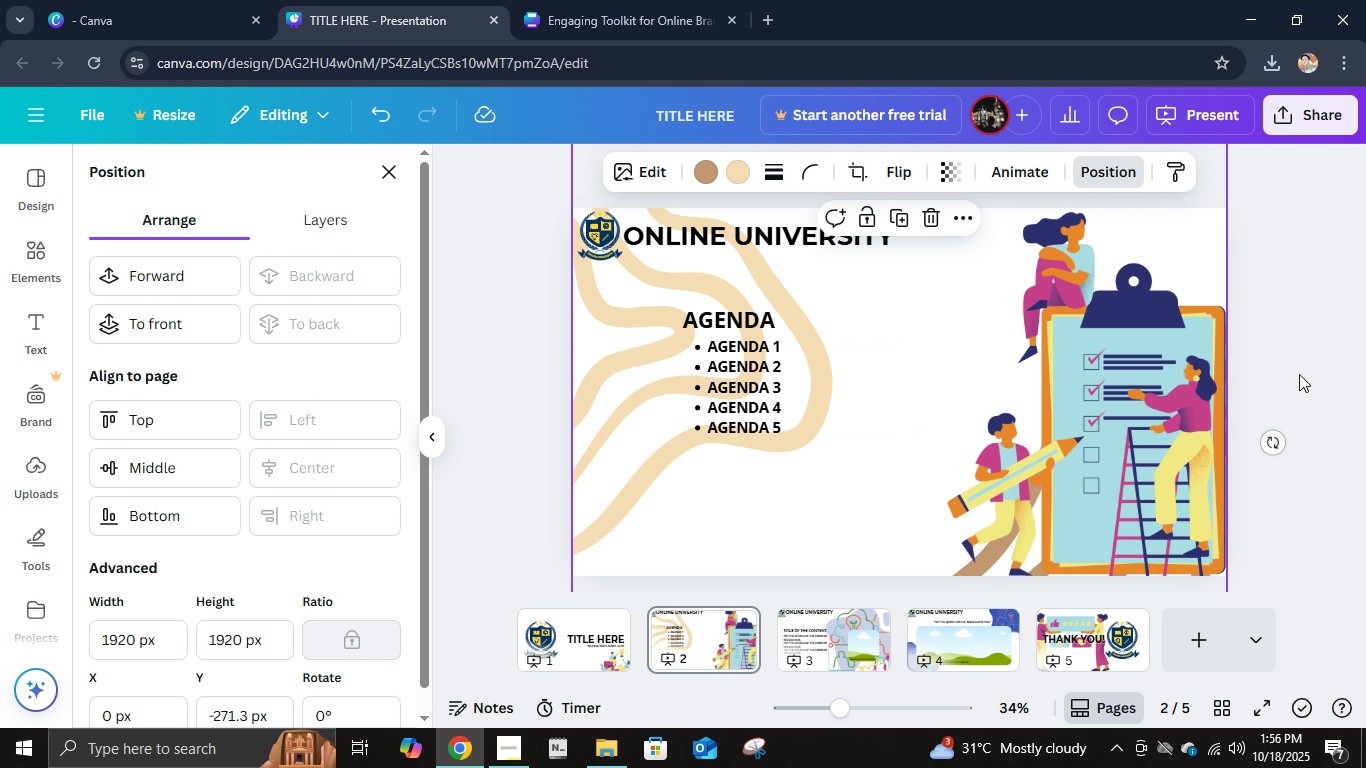 
left_click([1301, 369])
 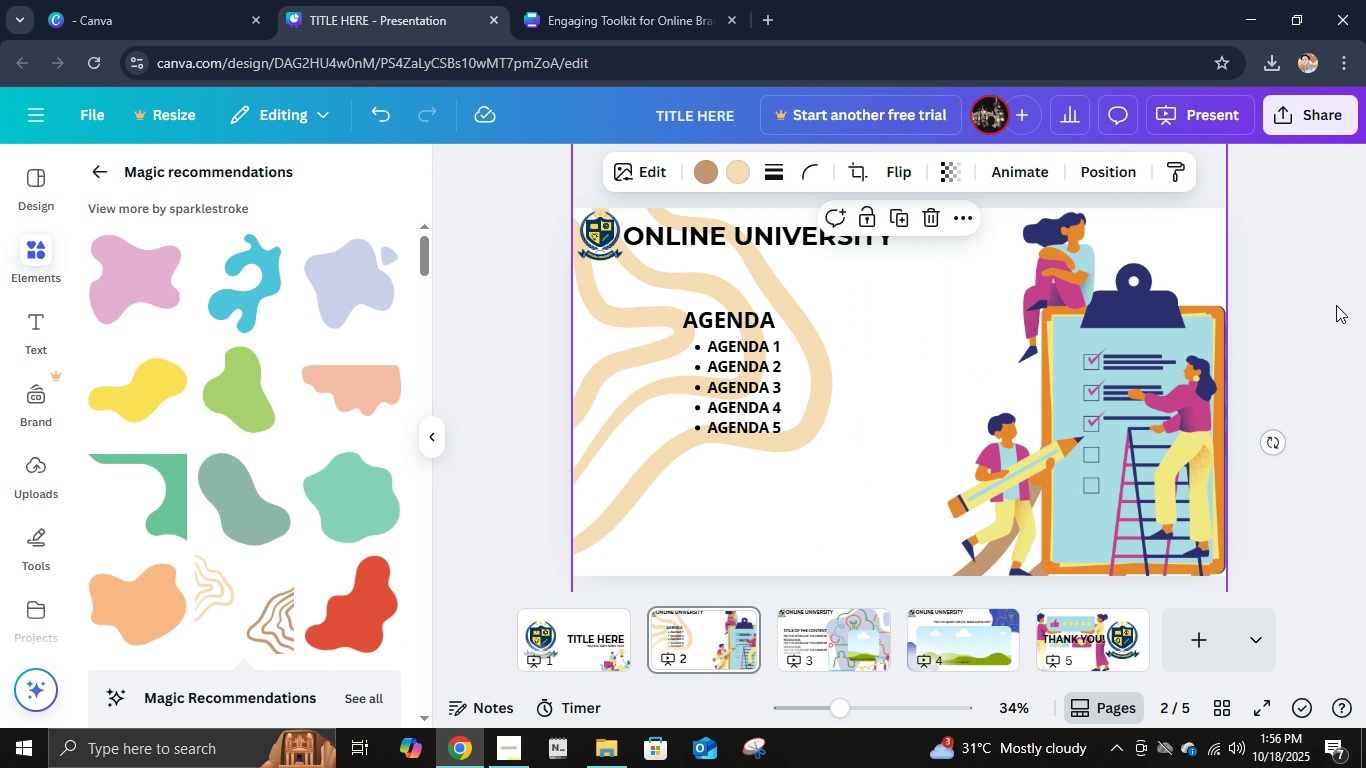 
left_click([1336, 305])
 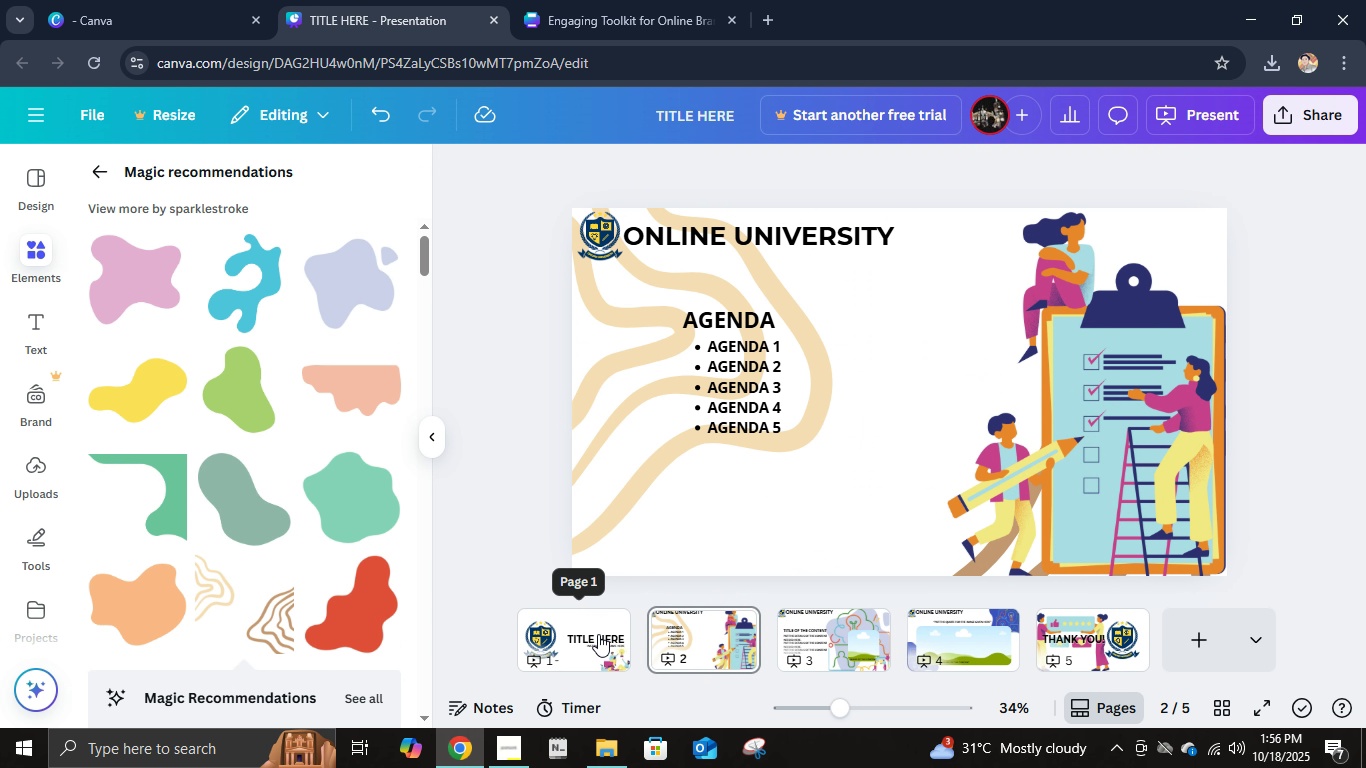 
left_click([664, 539])
 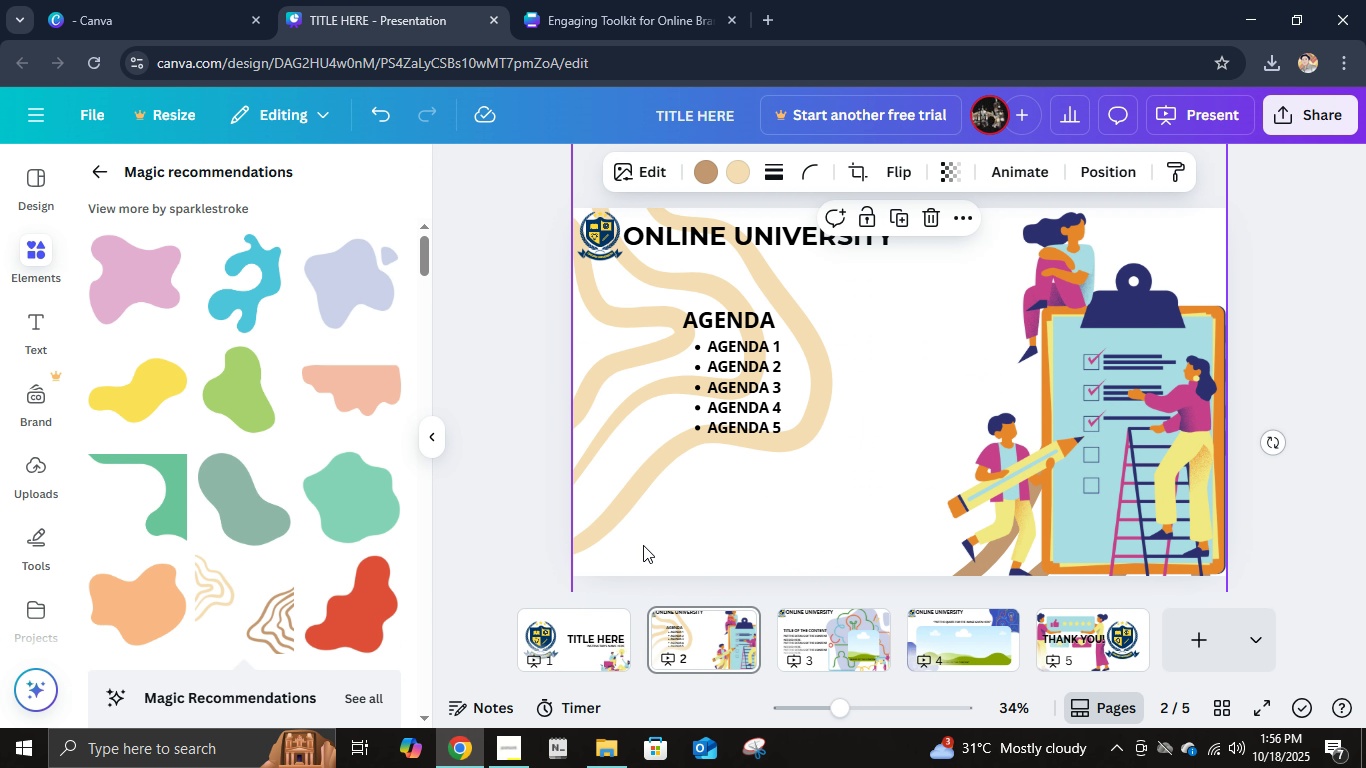 
key(Control+C)
 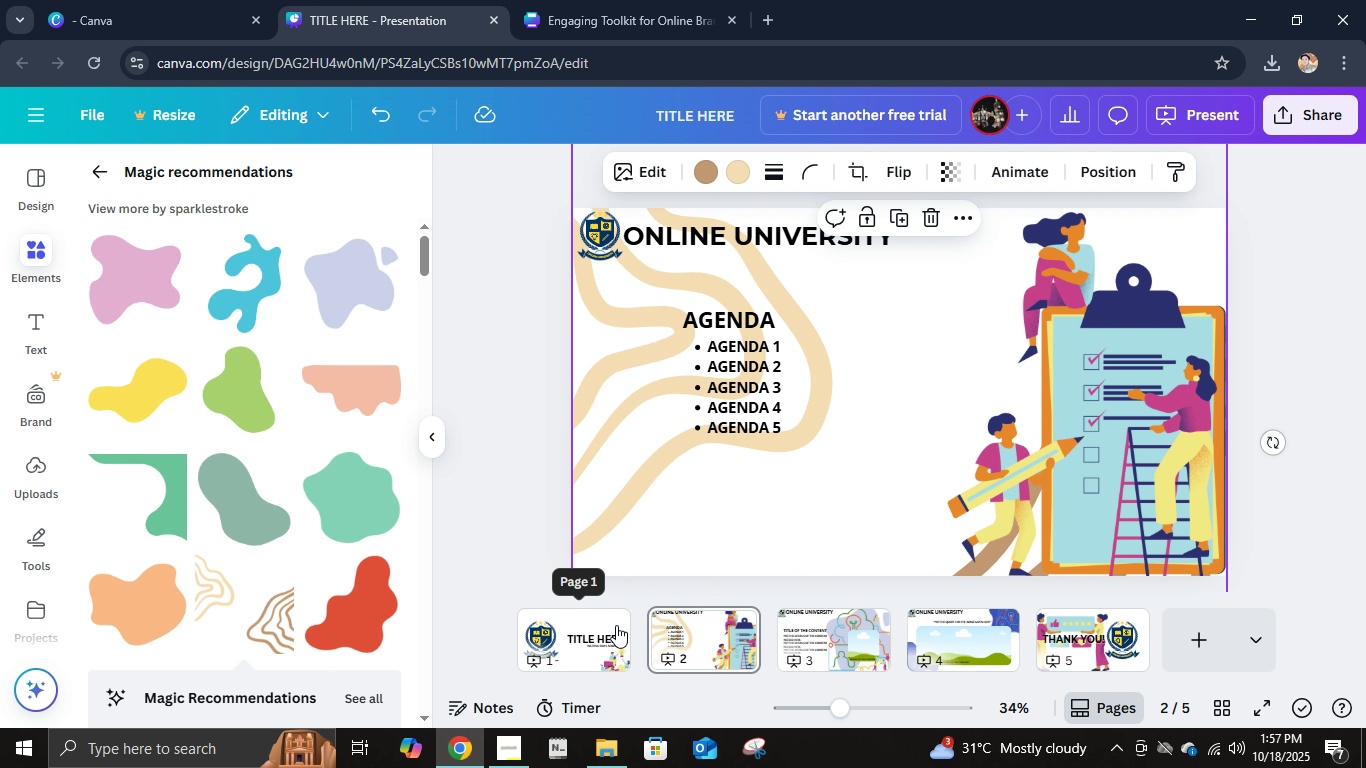 
left_click([616, 625])
 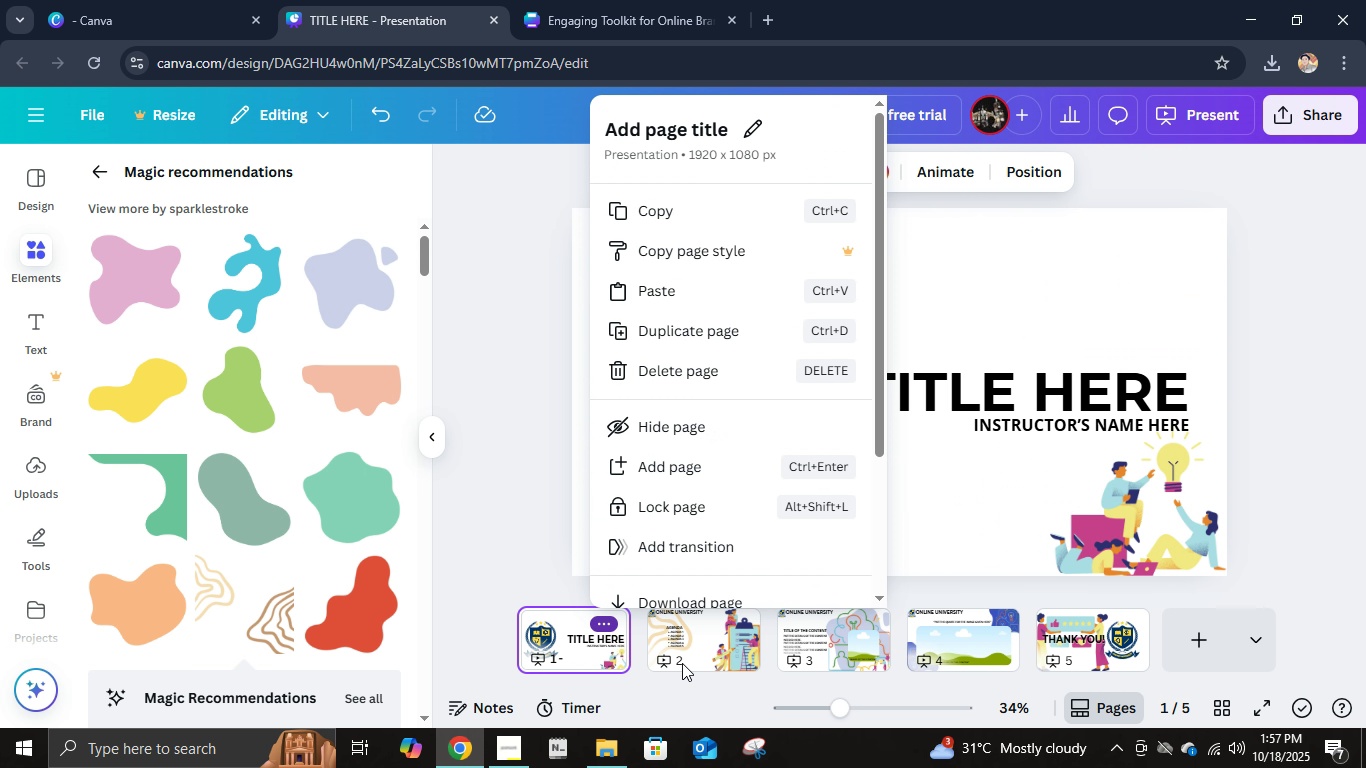 
hold_key(key=ControlLeft, duration=0.32)
 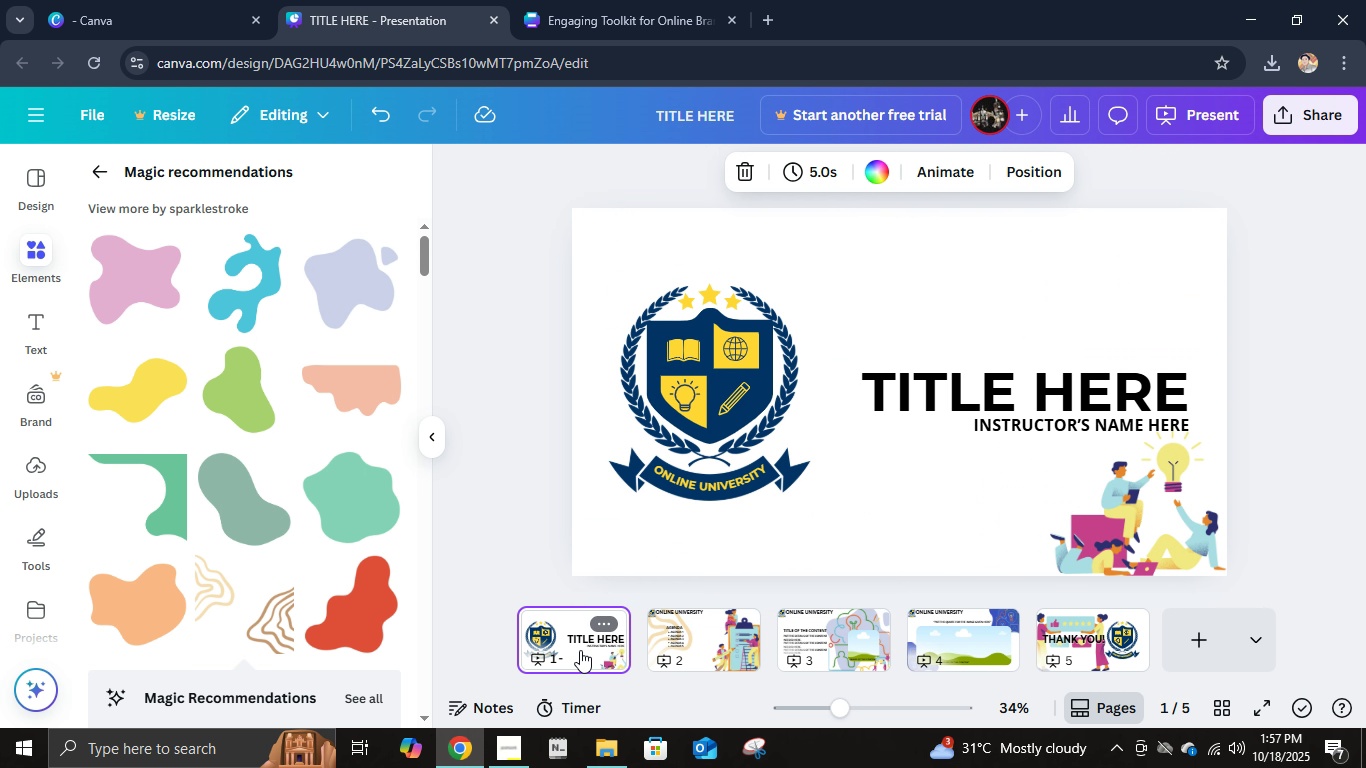 
double_click([580, 650])
 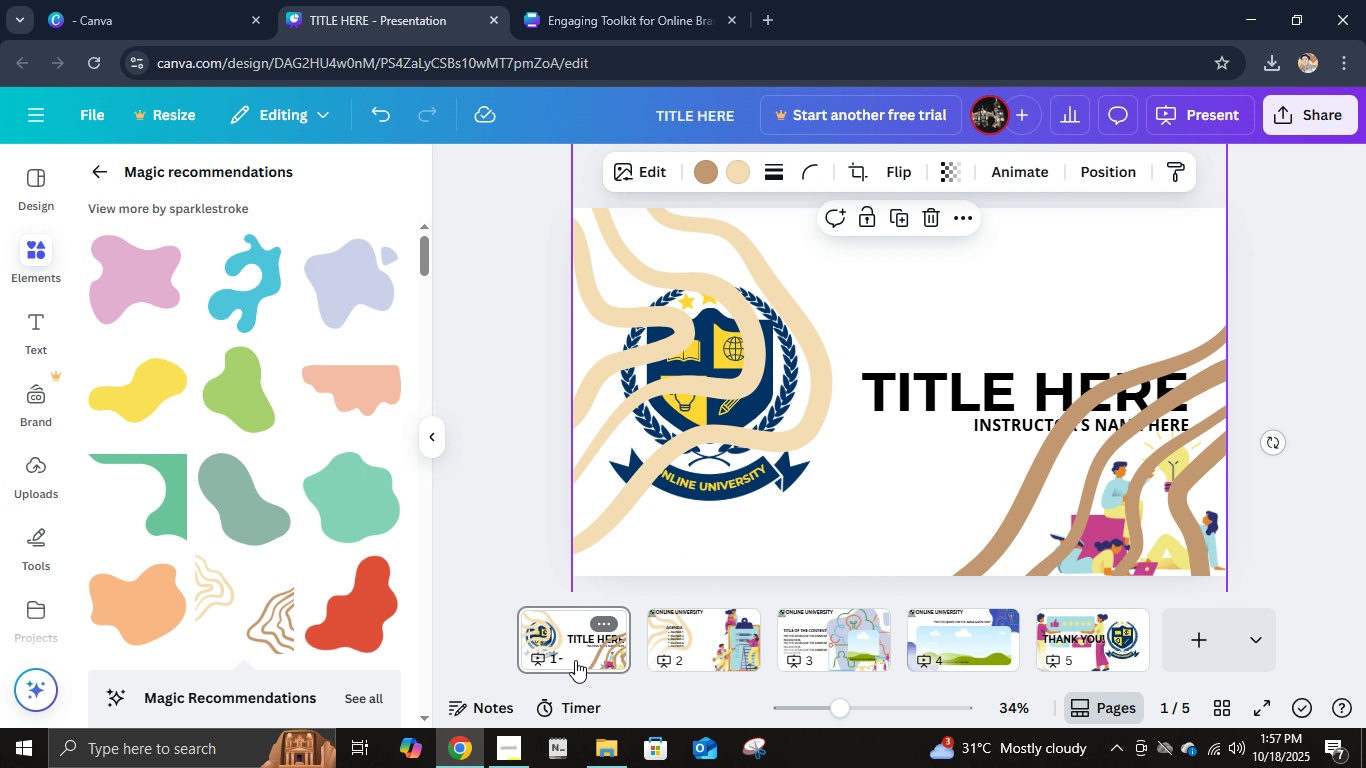 
key(Control+V)
 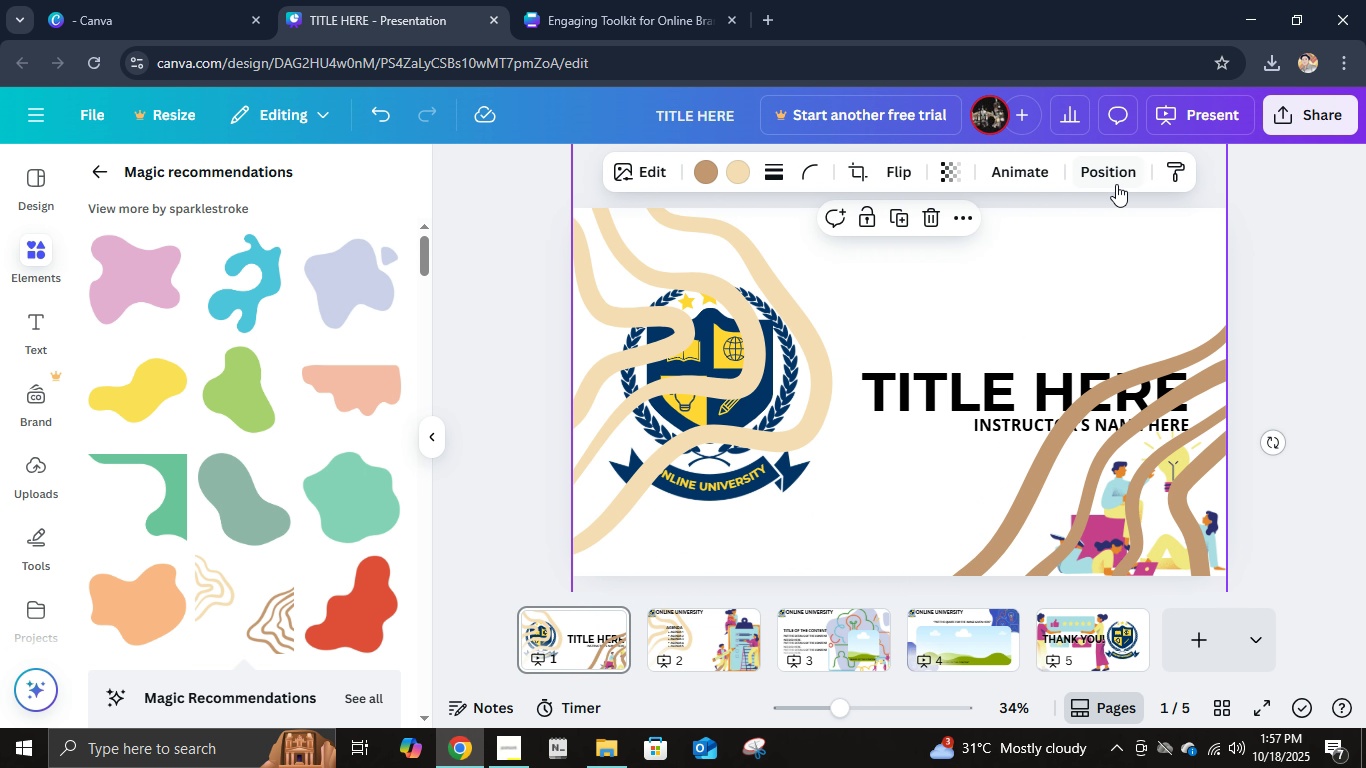 
left_click([1112, 182])
 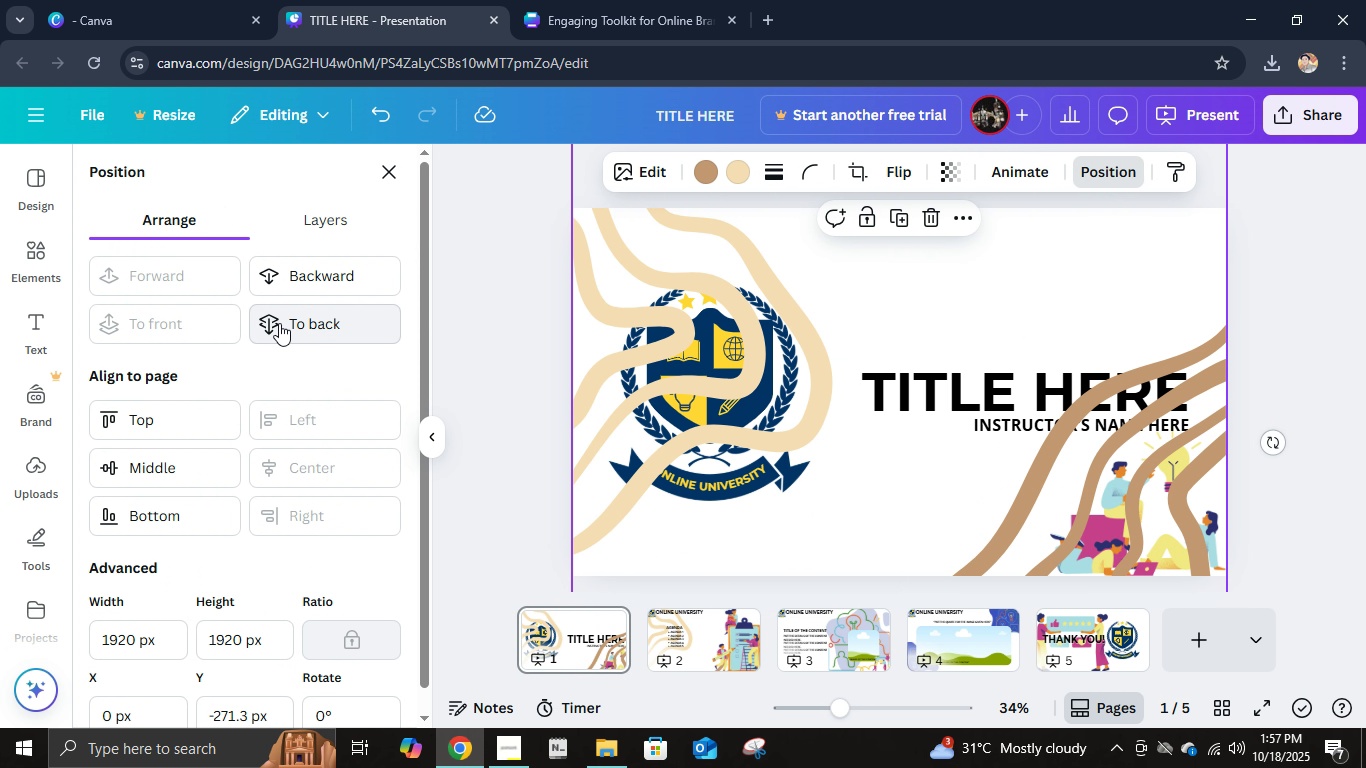 
left_click([279, 323])
 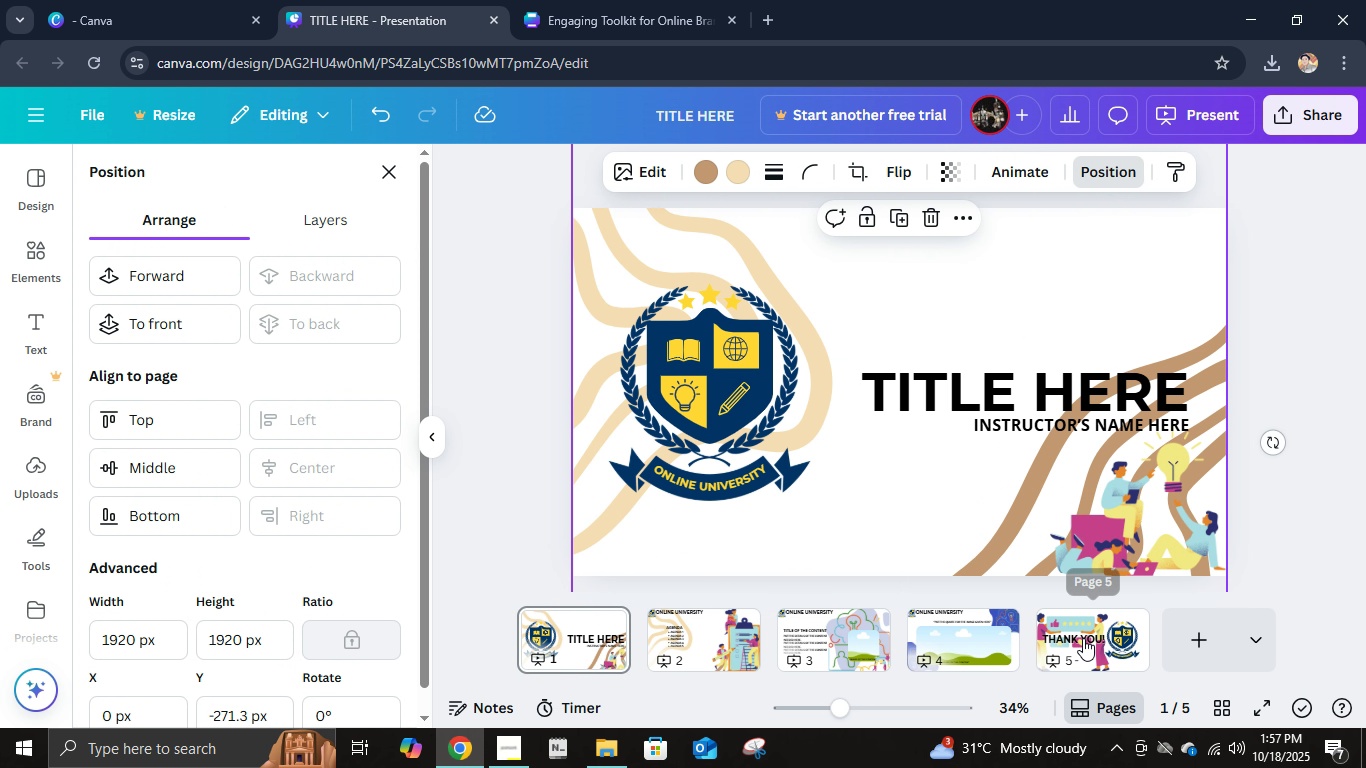 
left_click([1083, 638])
 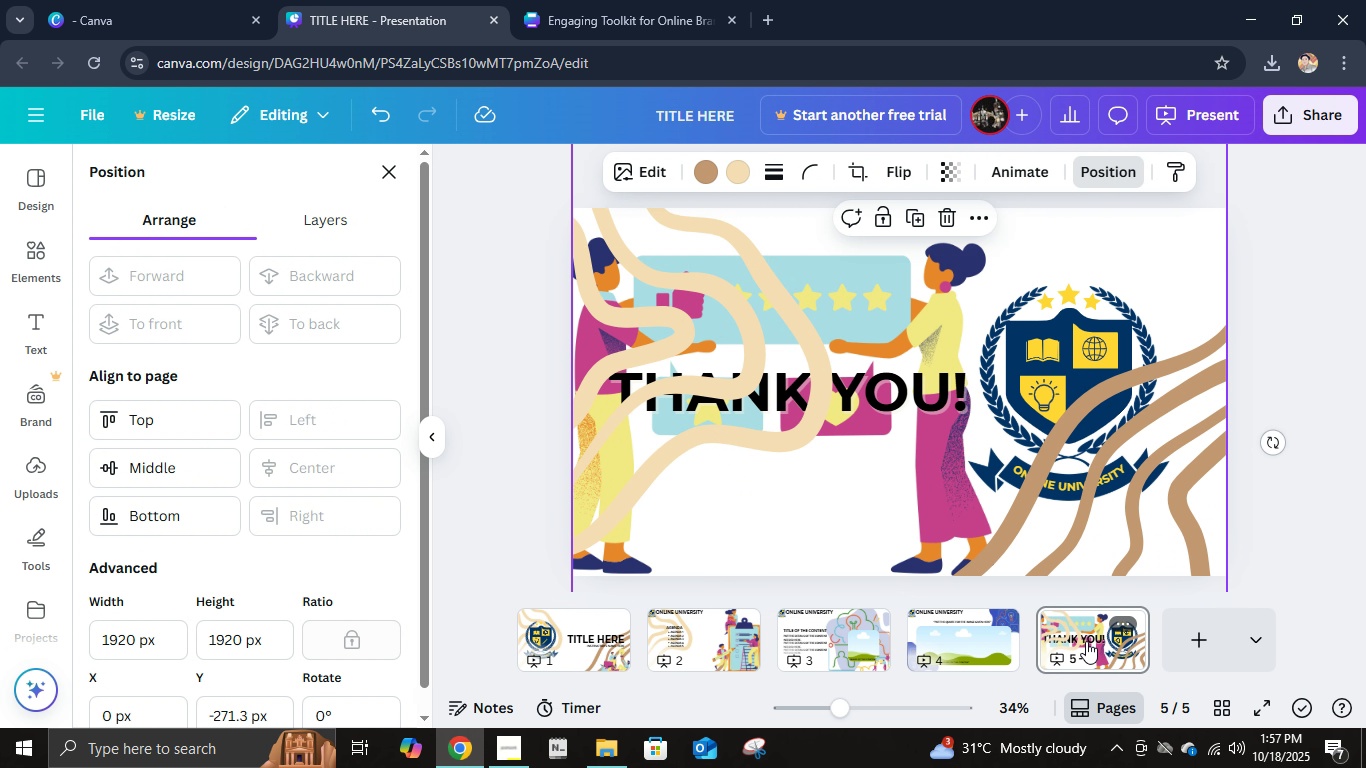 
key(Control+V)
 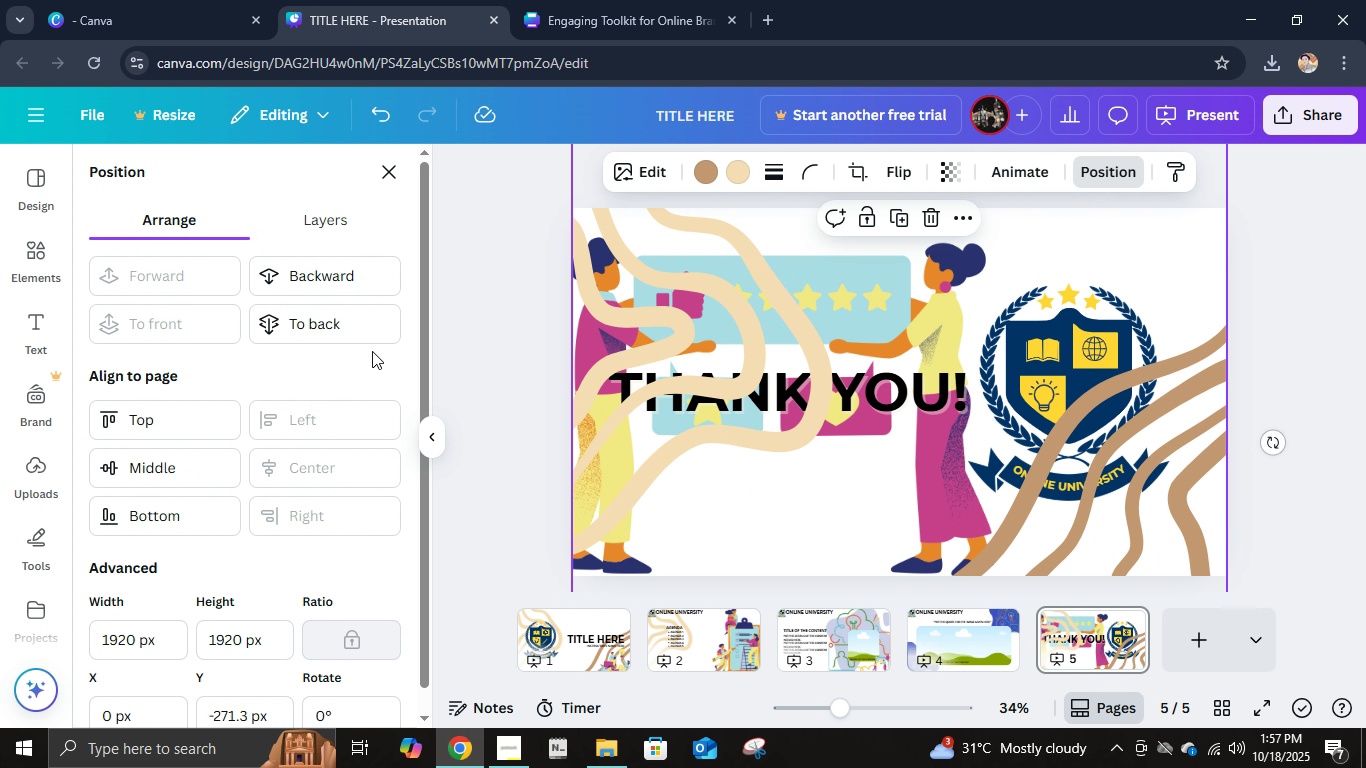 
left_click([360, 333])
 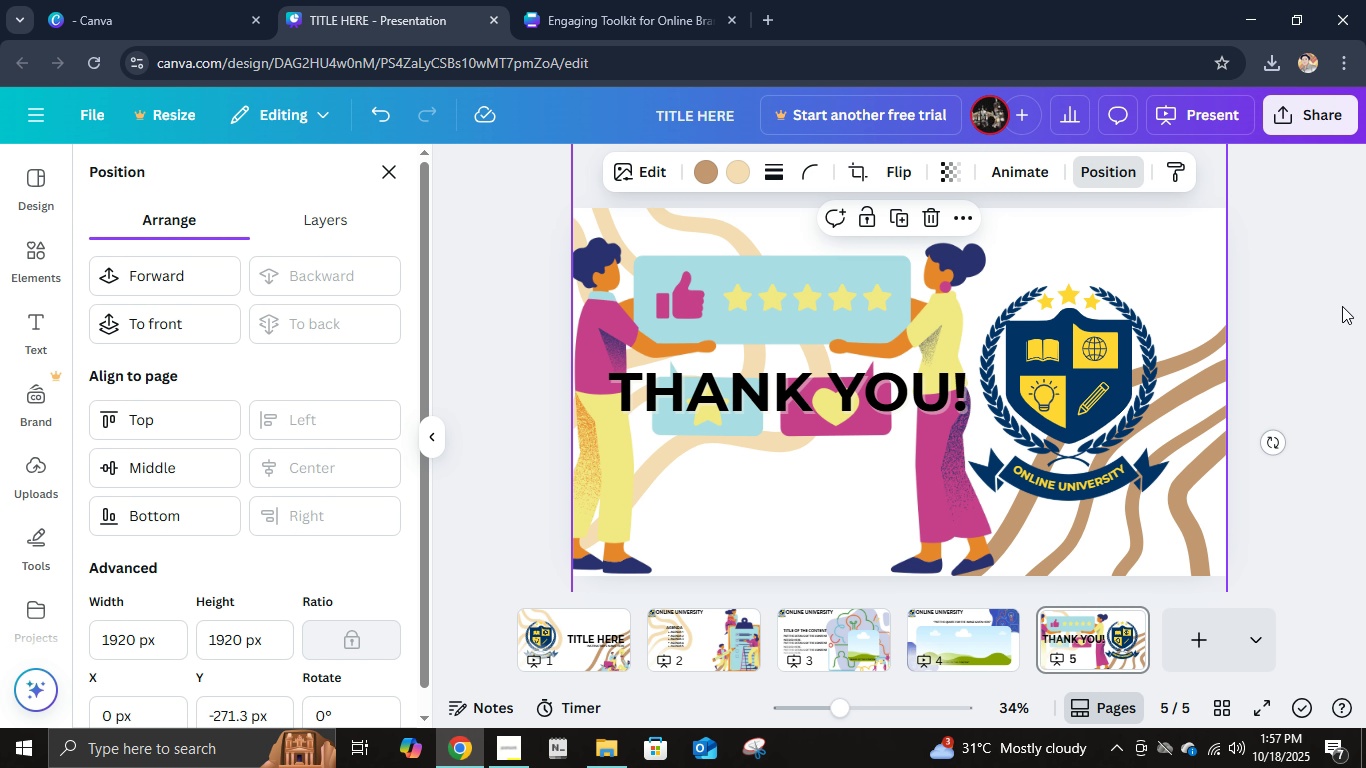 
left_click([1342, 306])
 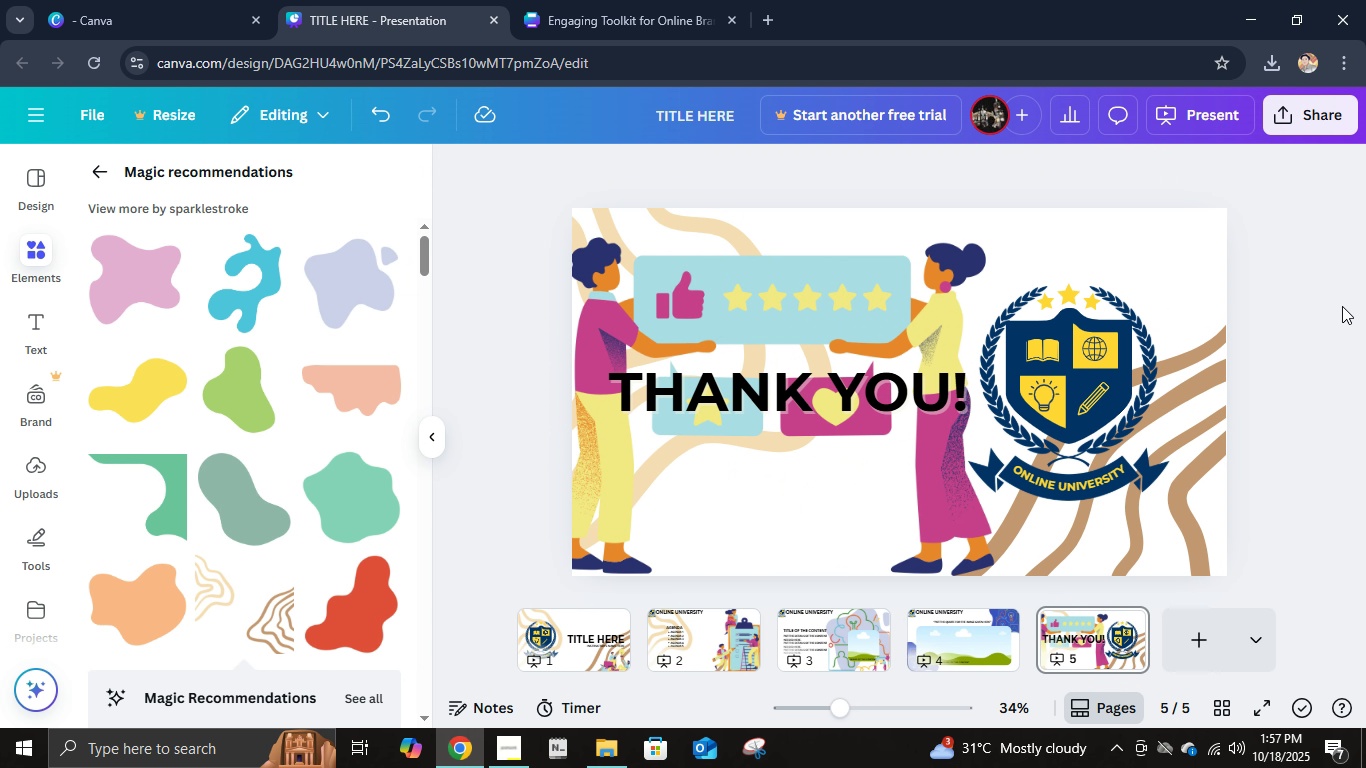 
left_click([1342, 306])
 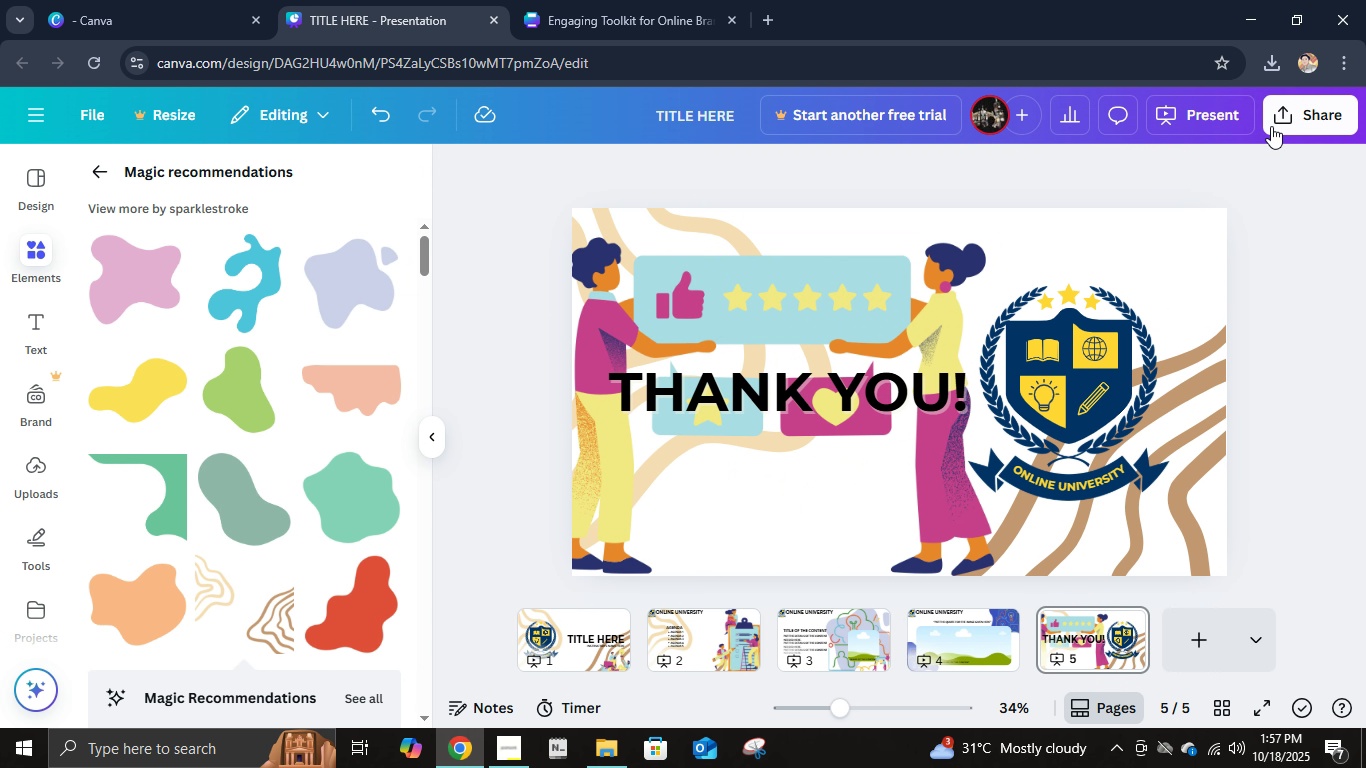 
left_click([1272, 125])
 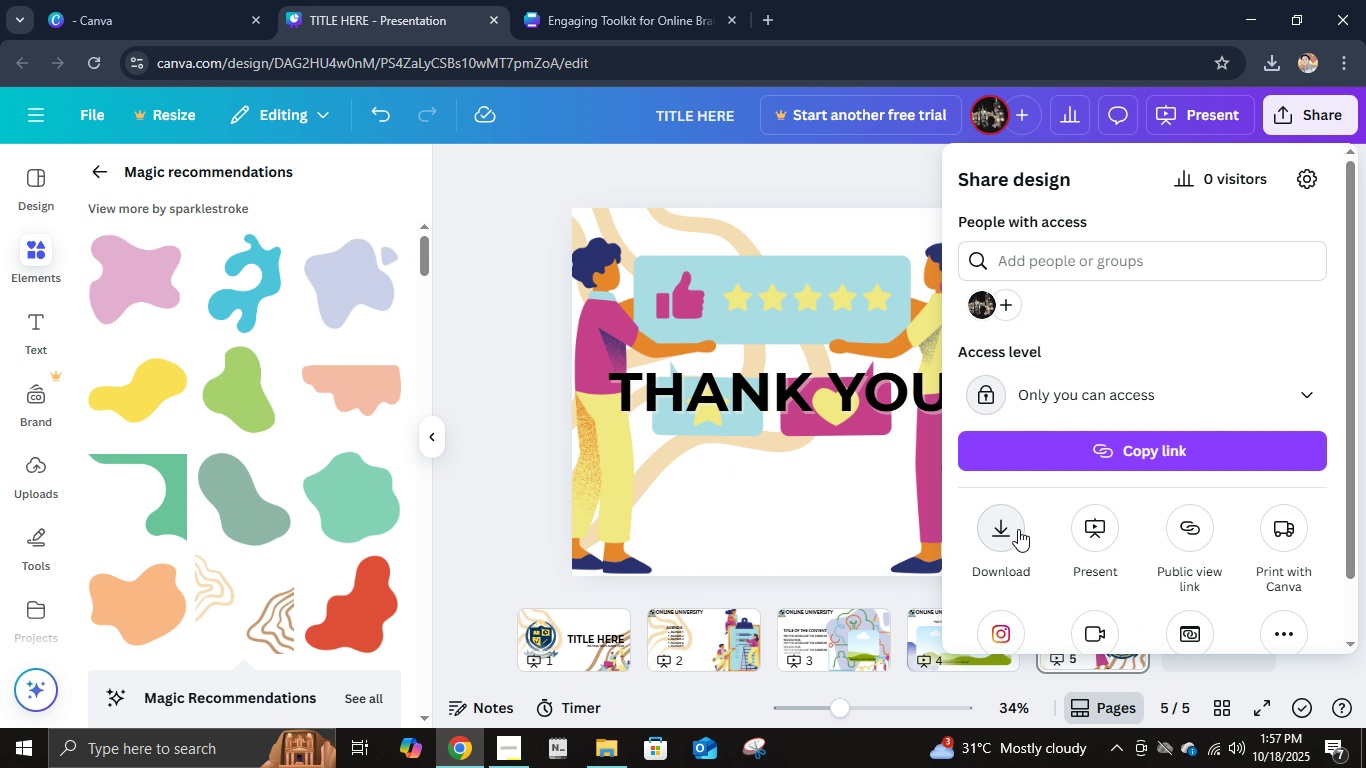 
left_click([1018, 529])
 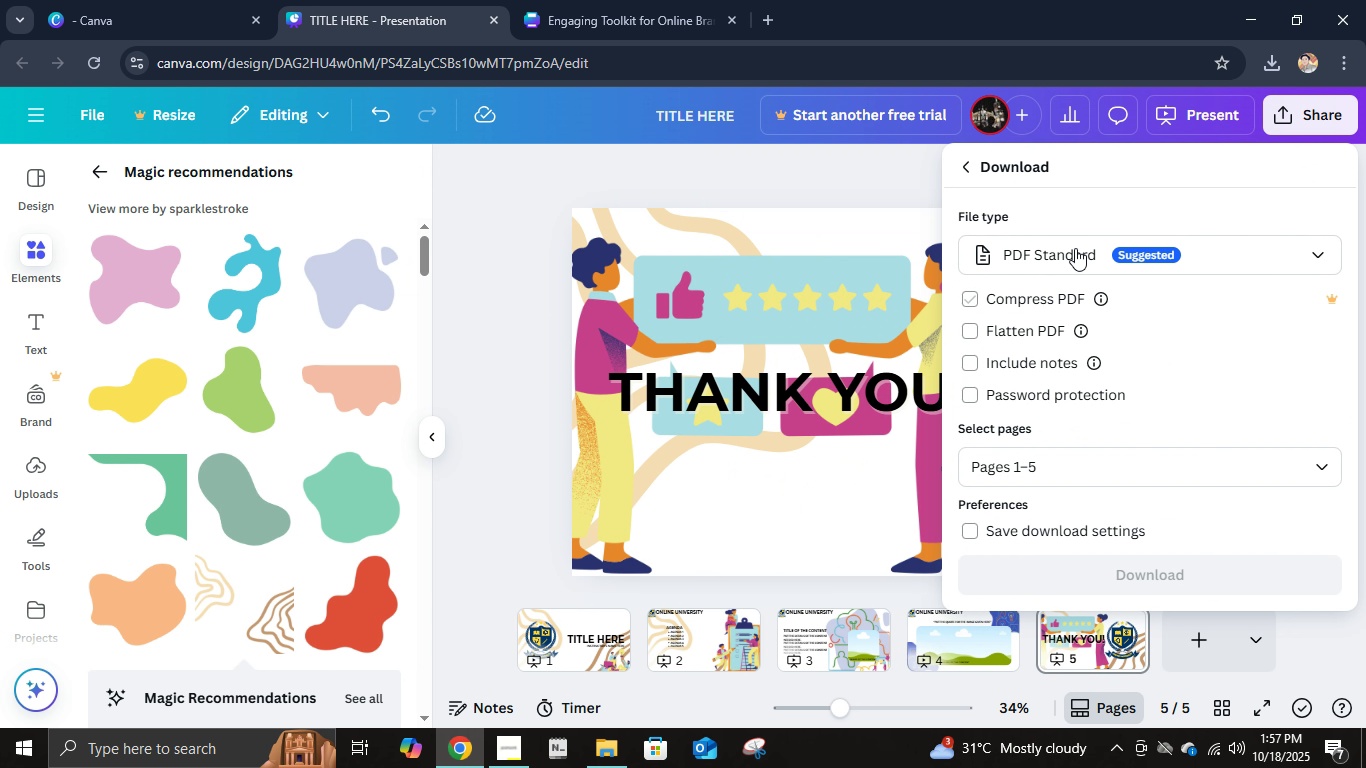 
left_click([1076, 245])
 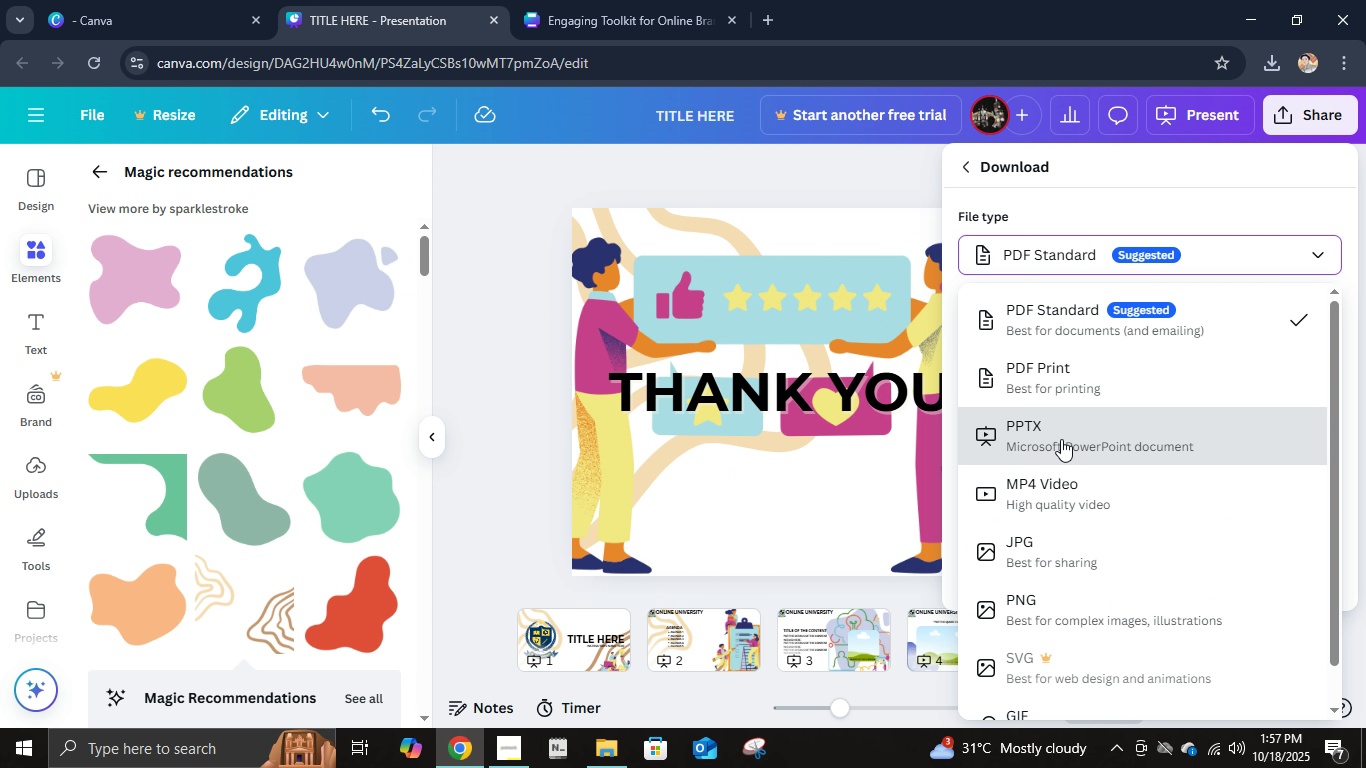 
left_click([1061, 439])
 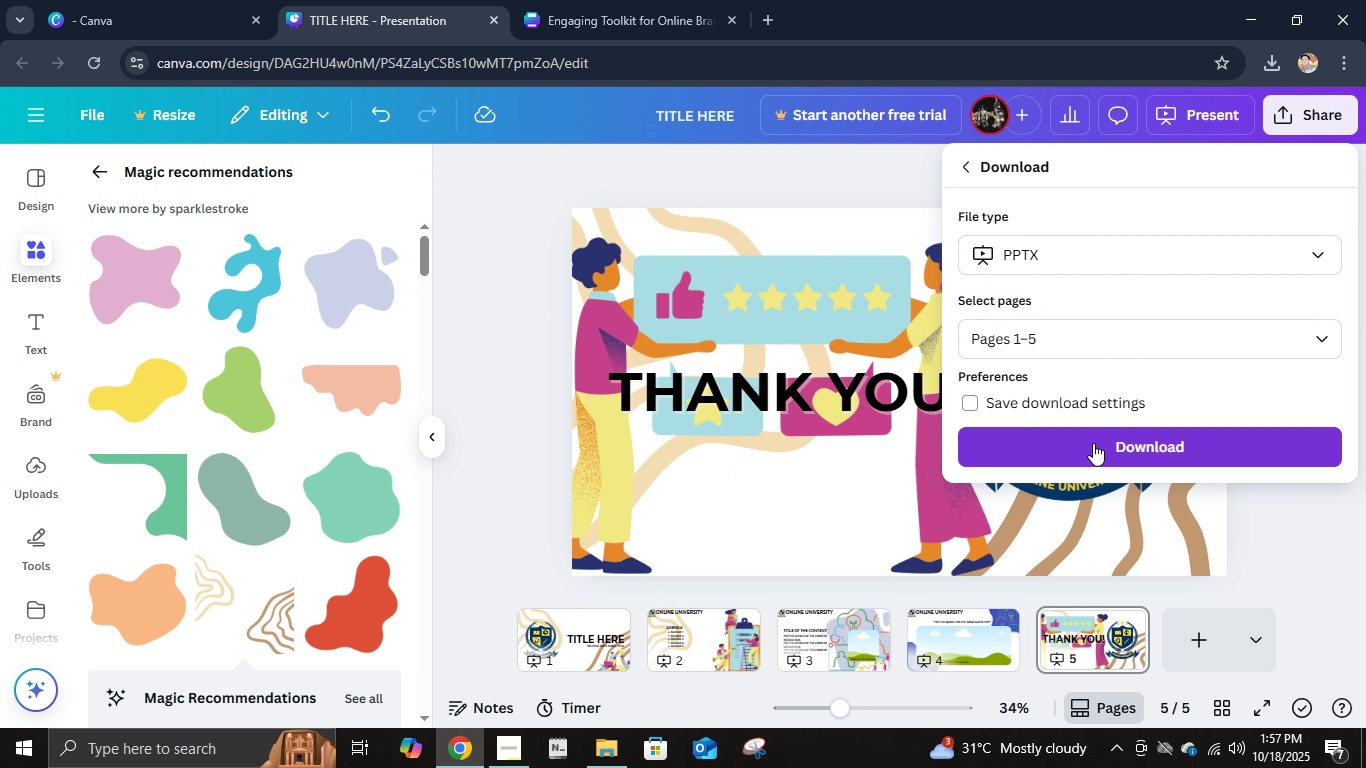 
left_click([1093, 444])
 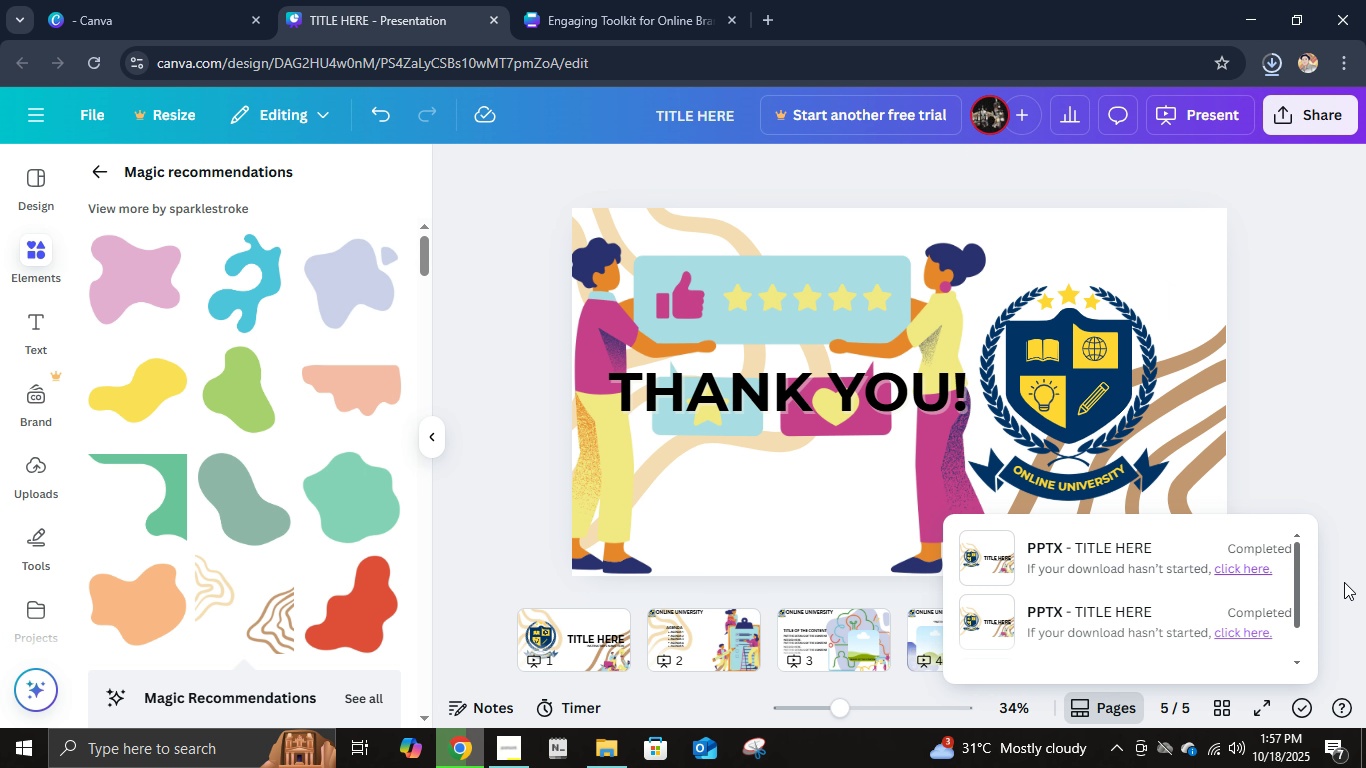 
wait(16.68)
 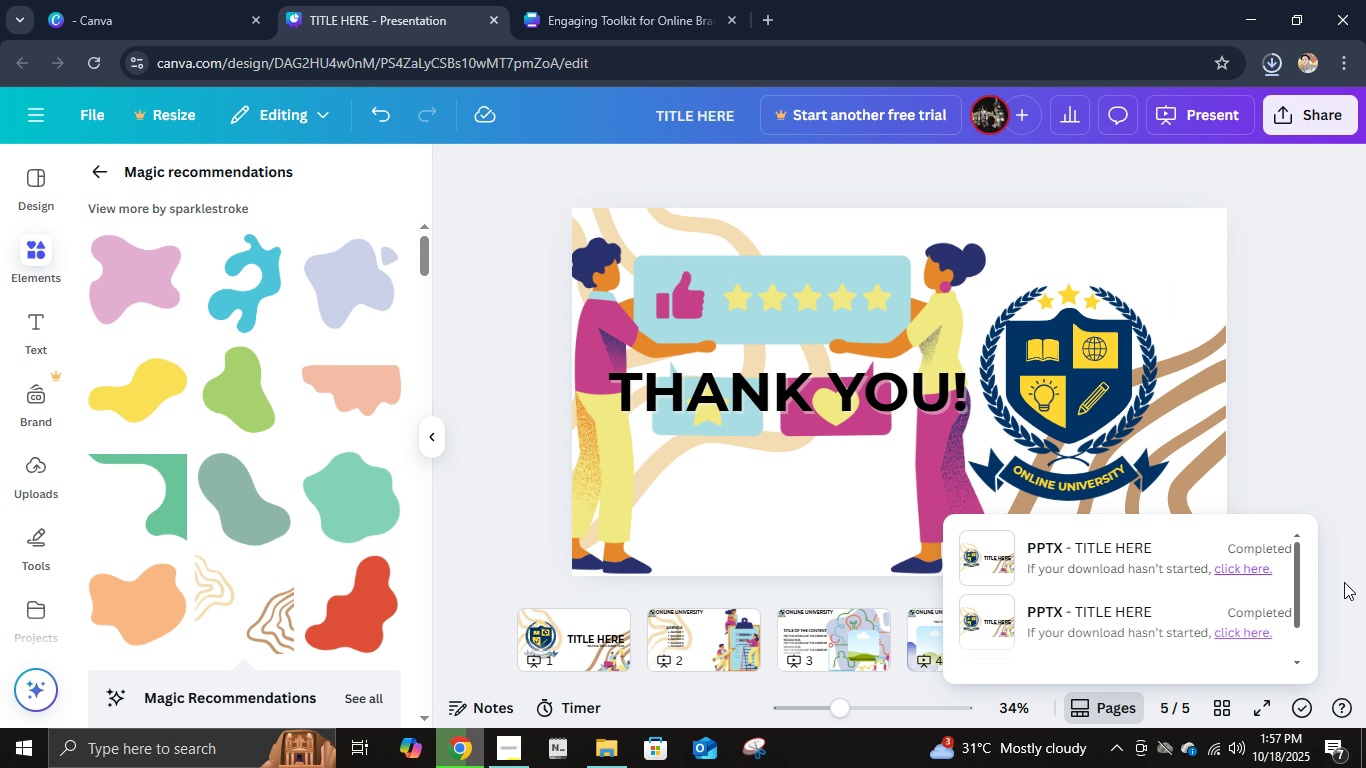 
left_click([590, 738])
 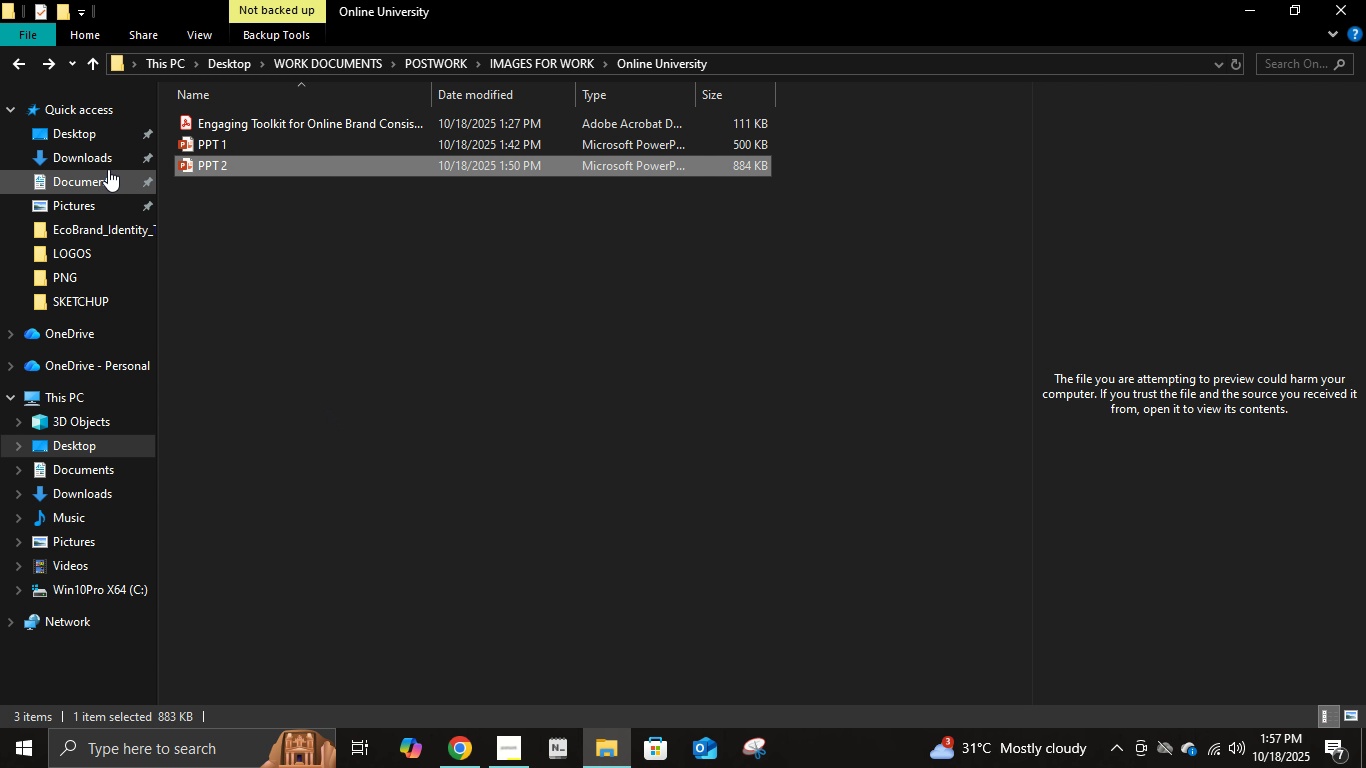 
left_click([111, 157])
 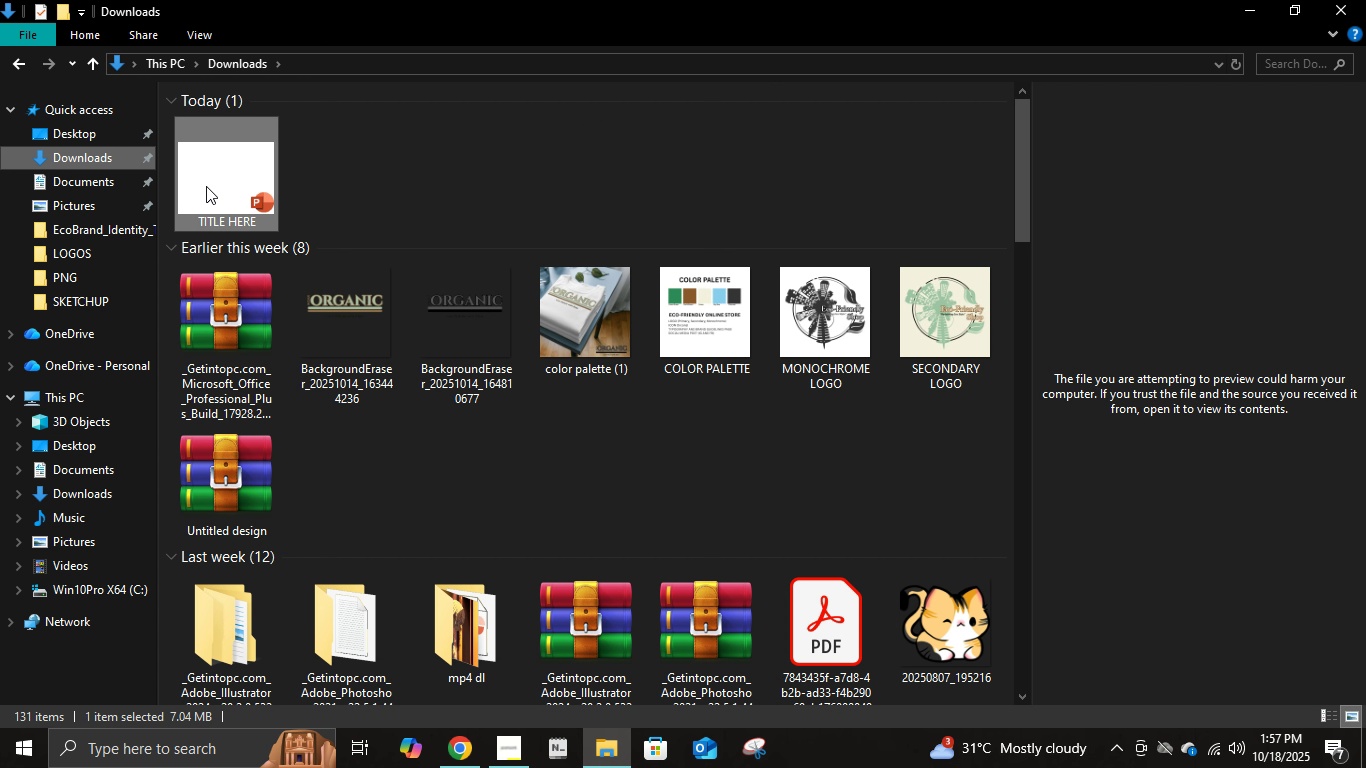 
left_click([206, 186])
 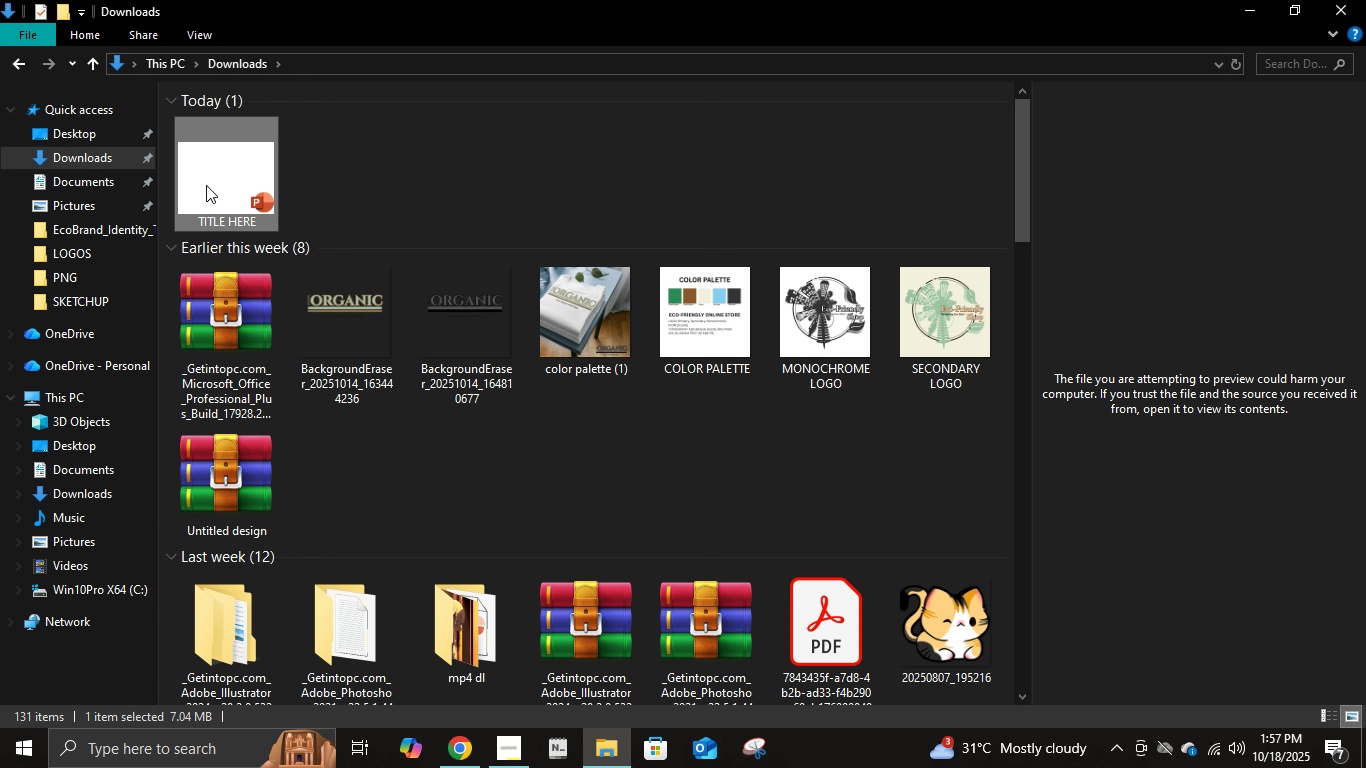 
key(Control+X)
 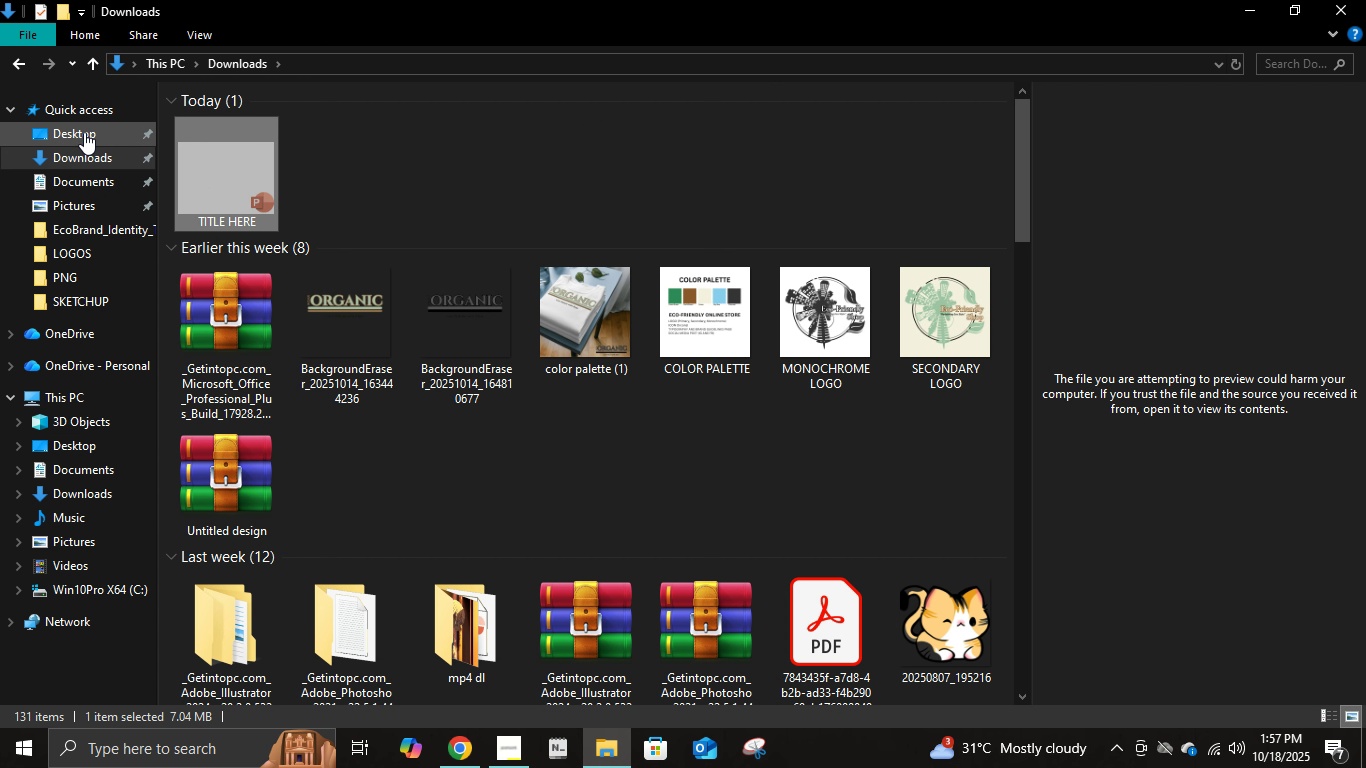 
left_click([84, 132])
 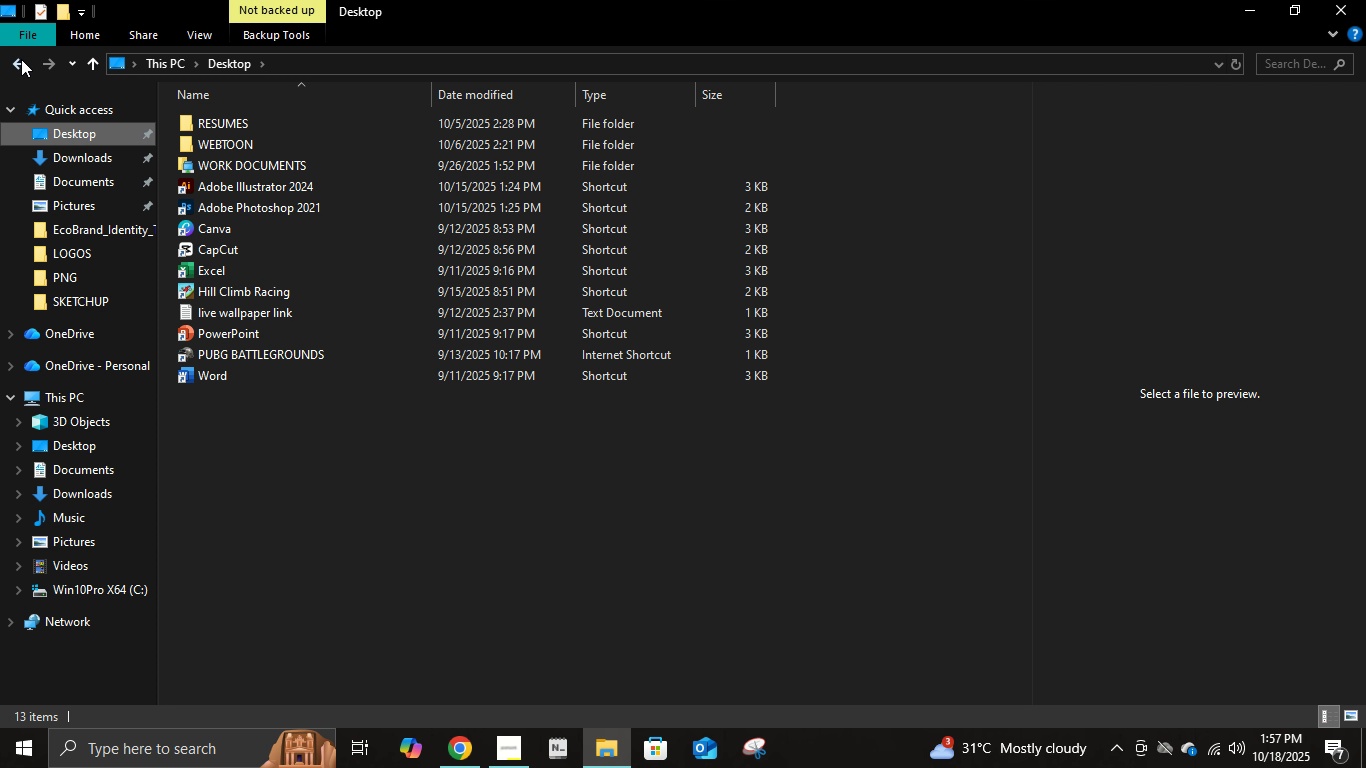 
double_click([17, 59])
 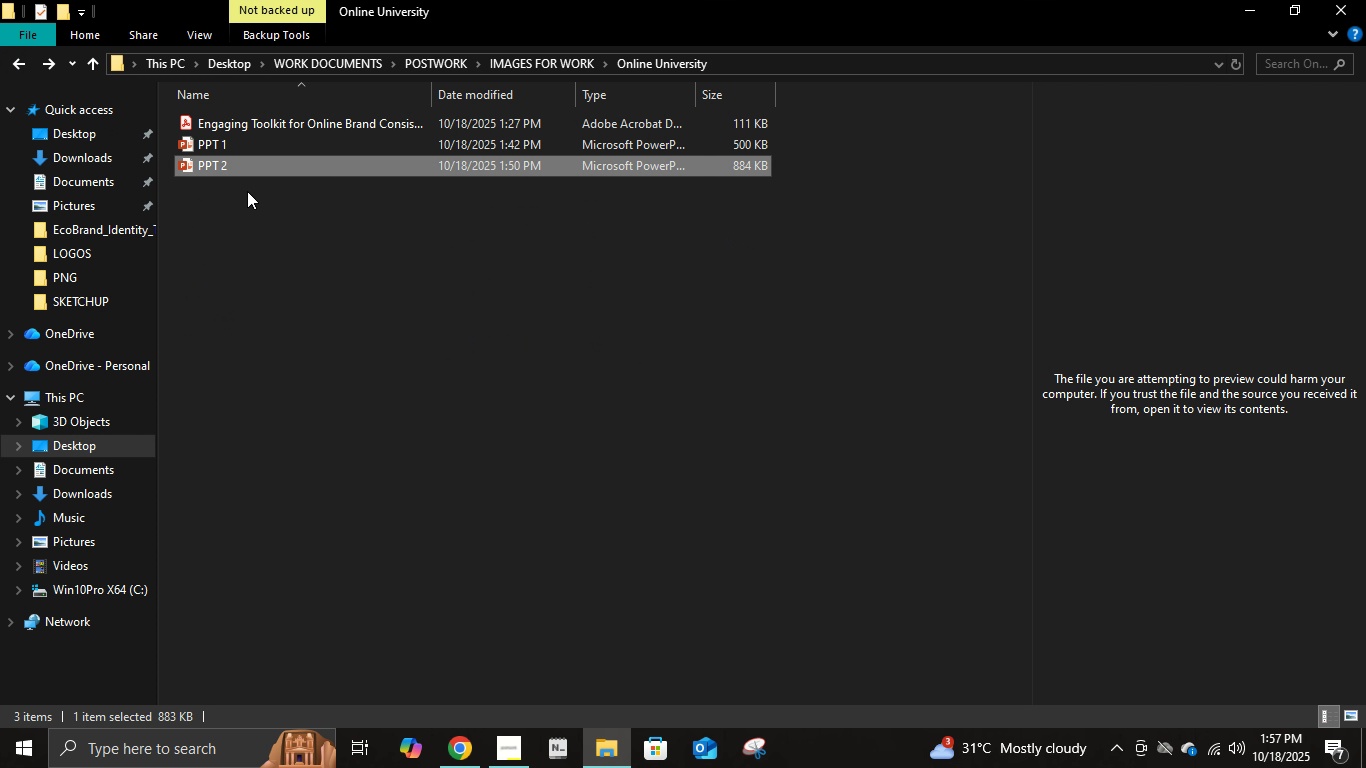 
left_click([247, 191])
 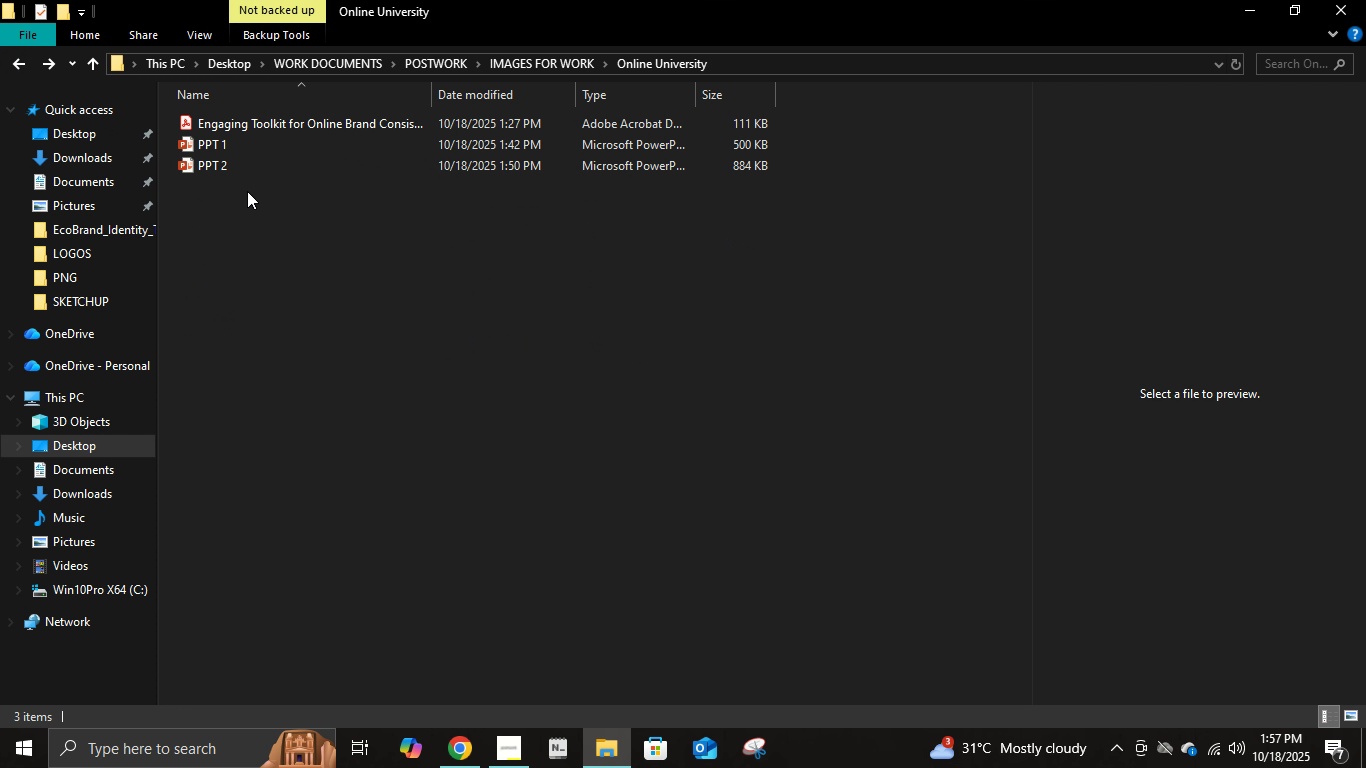 
key(Control+V)
 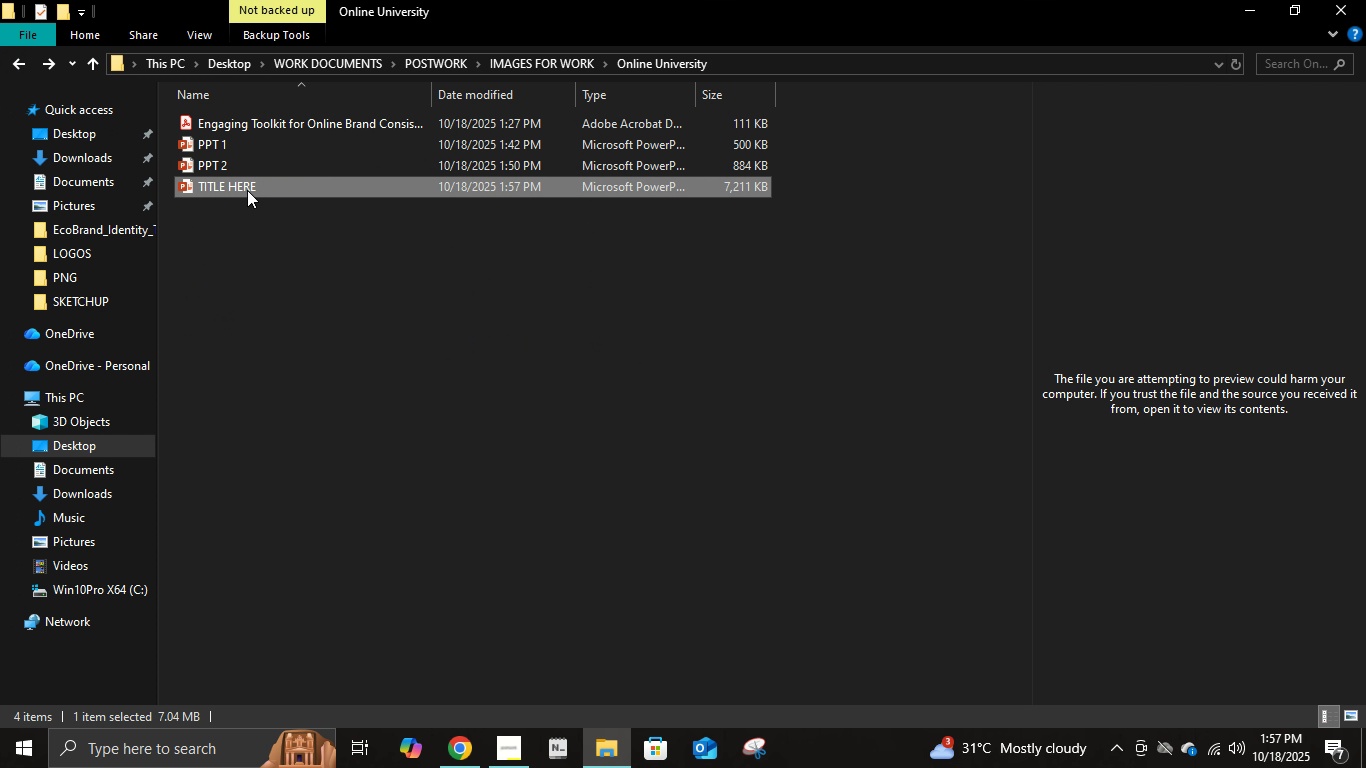 
left_click([247, 190])
 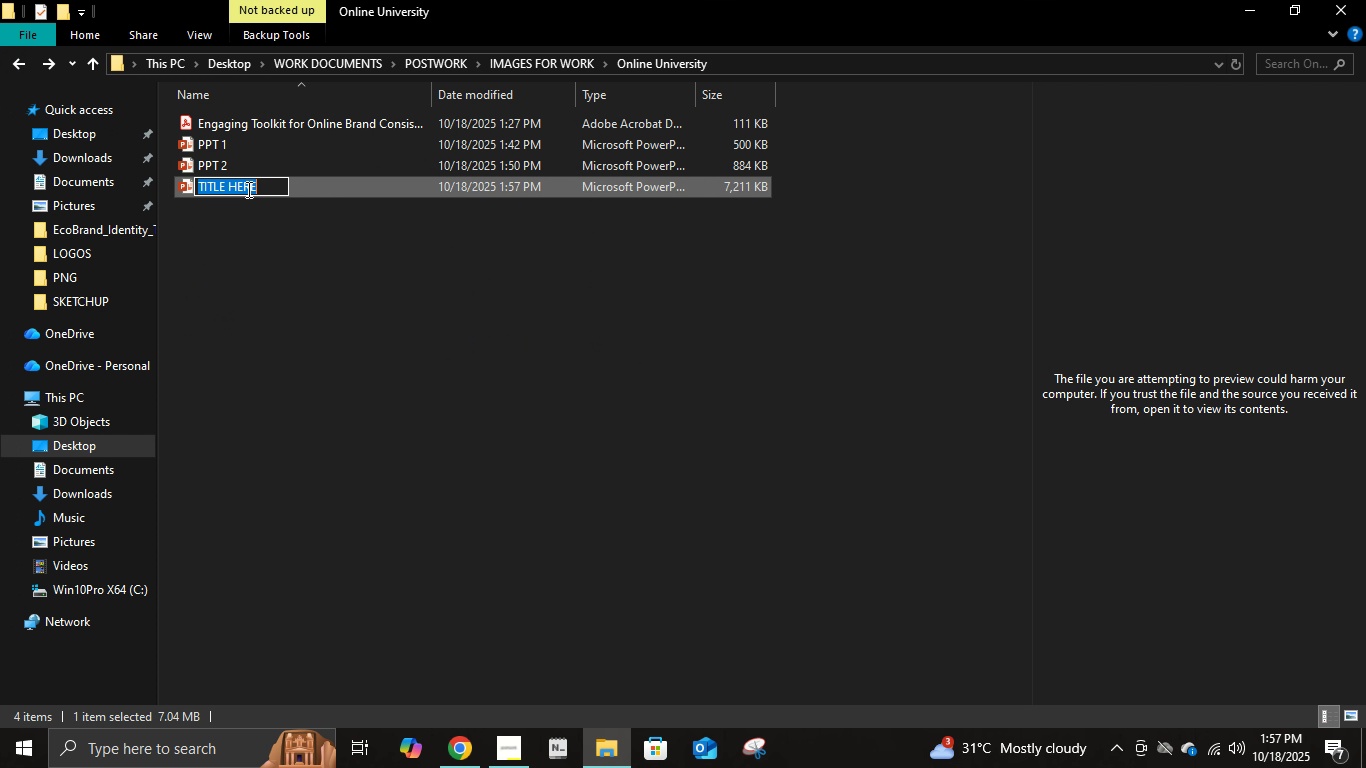 
type(ppt 34)
 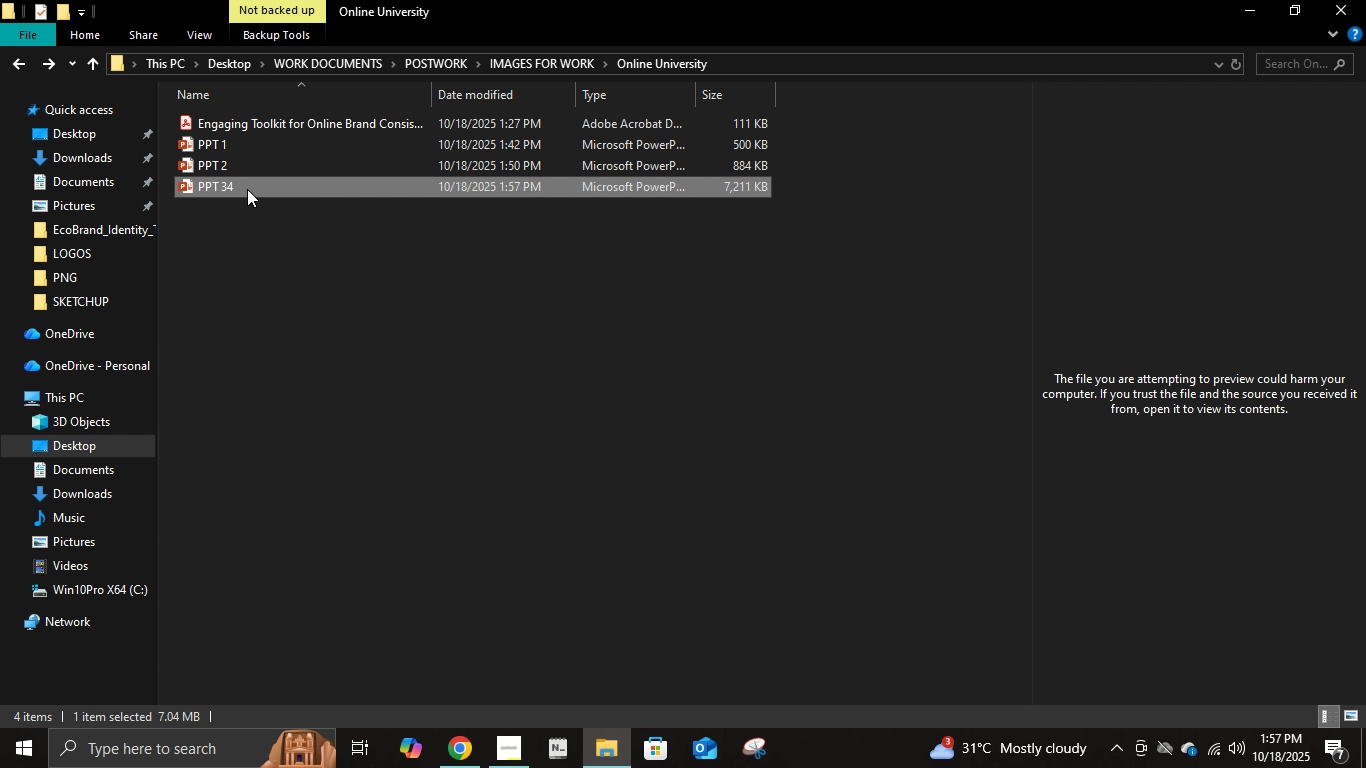 
key(Enter)
 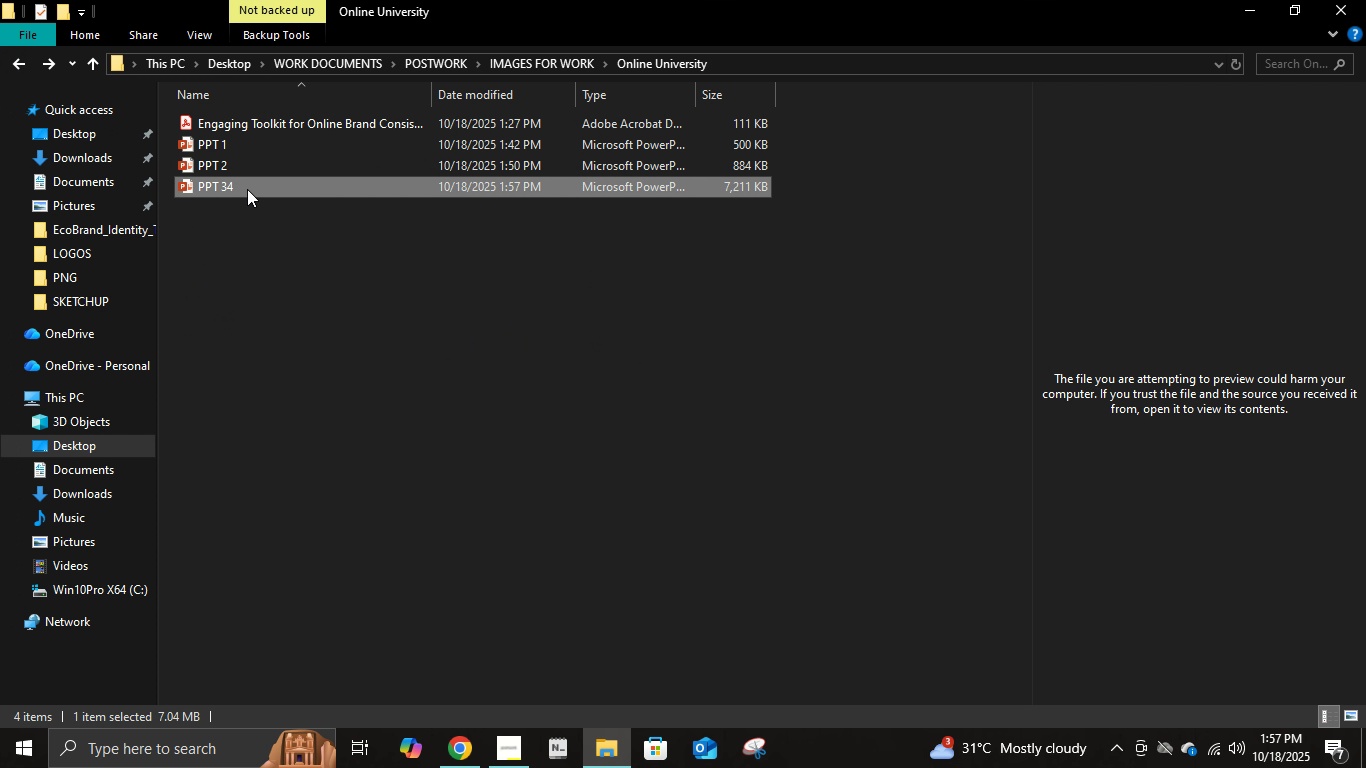 
left_click([247, 189])
 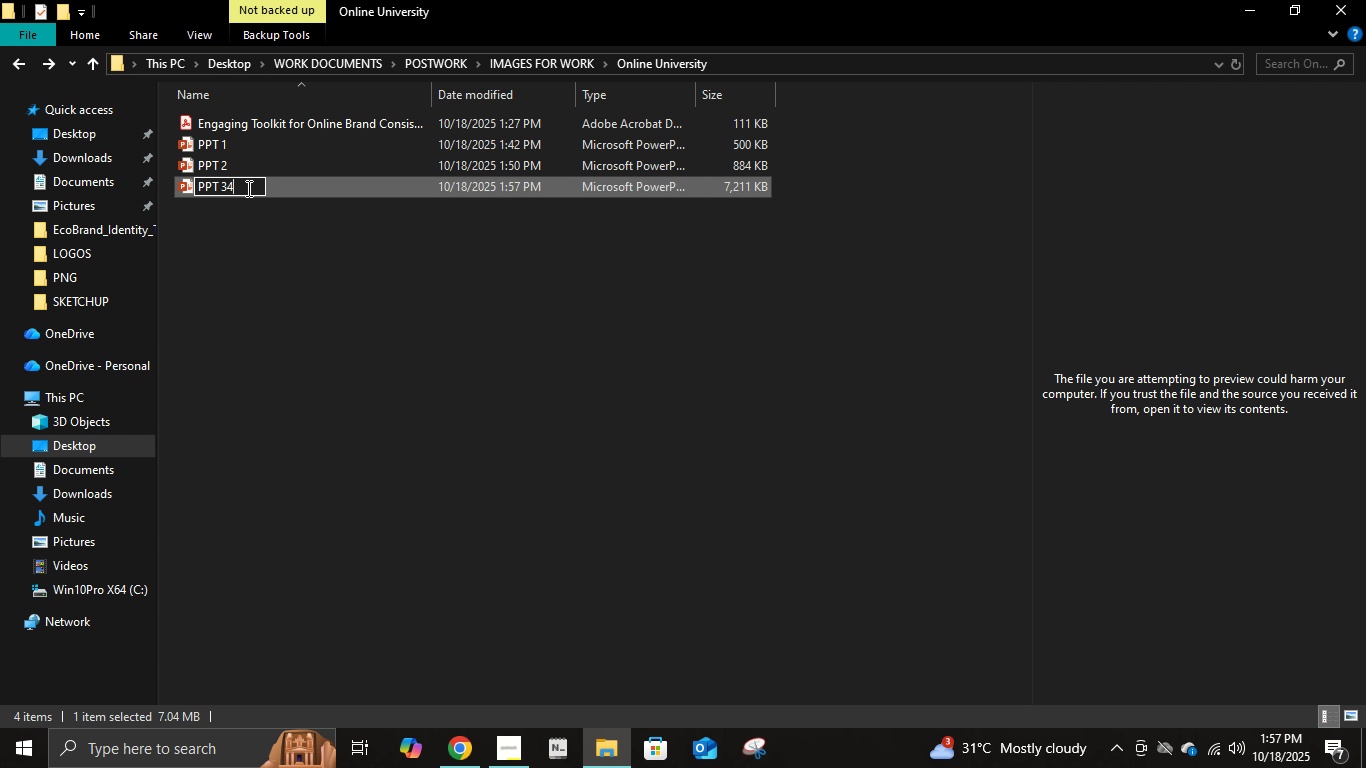 
left_click([247, 188])
 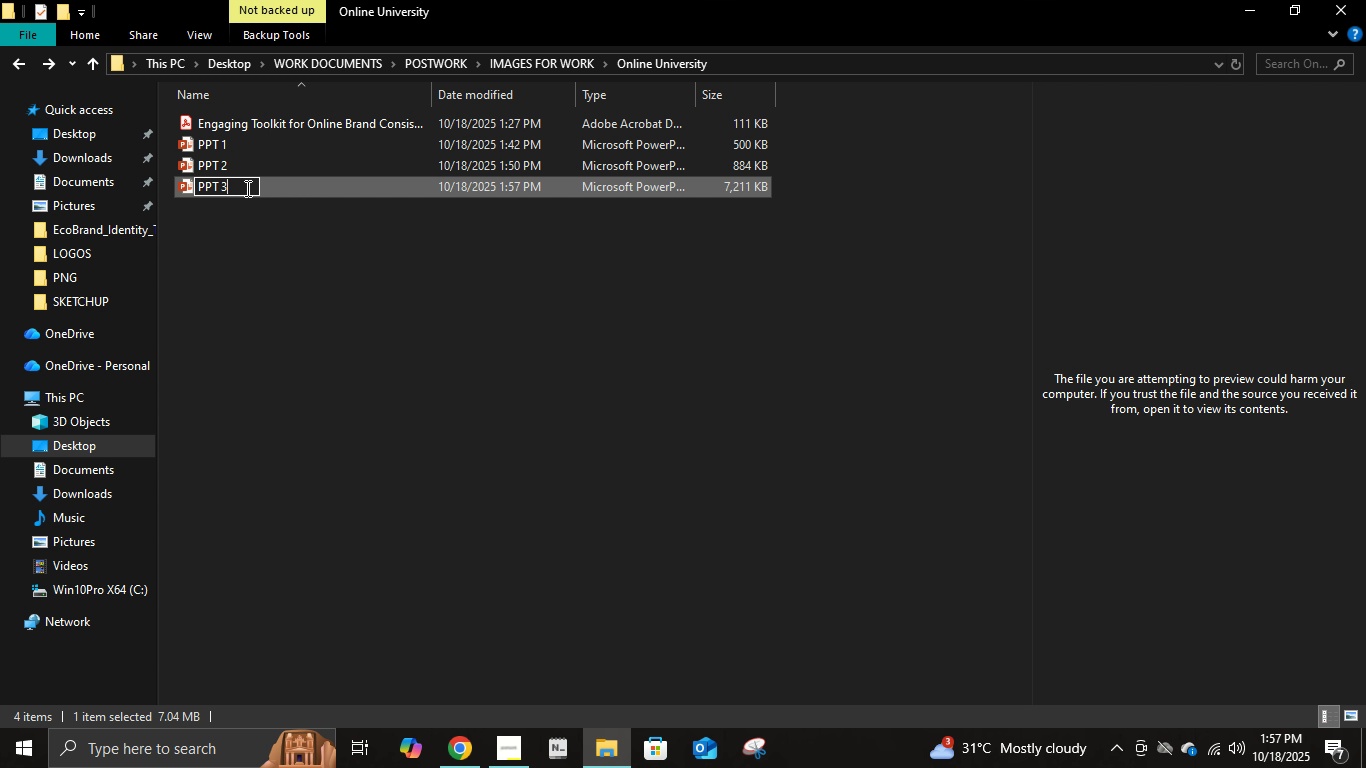 
key(Backspace)
 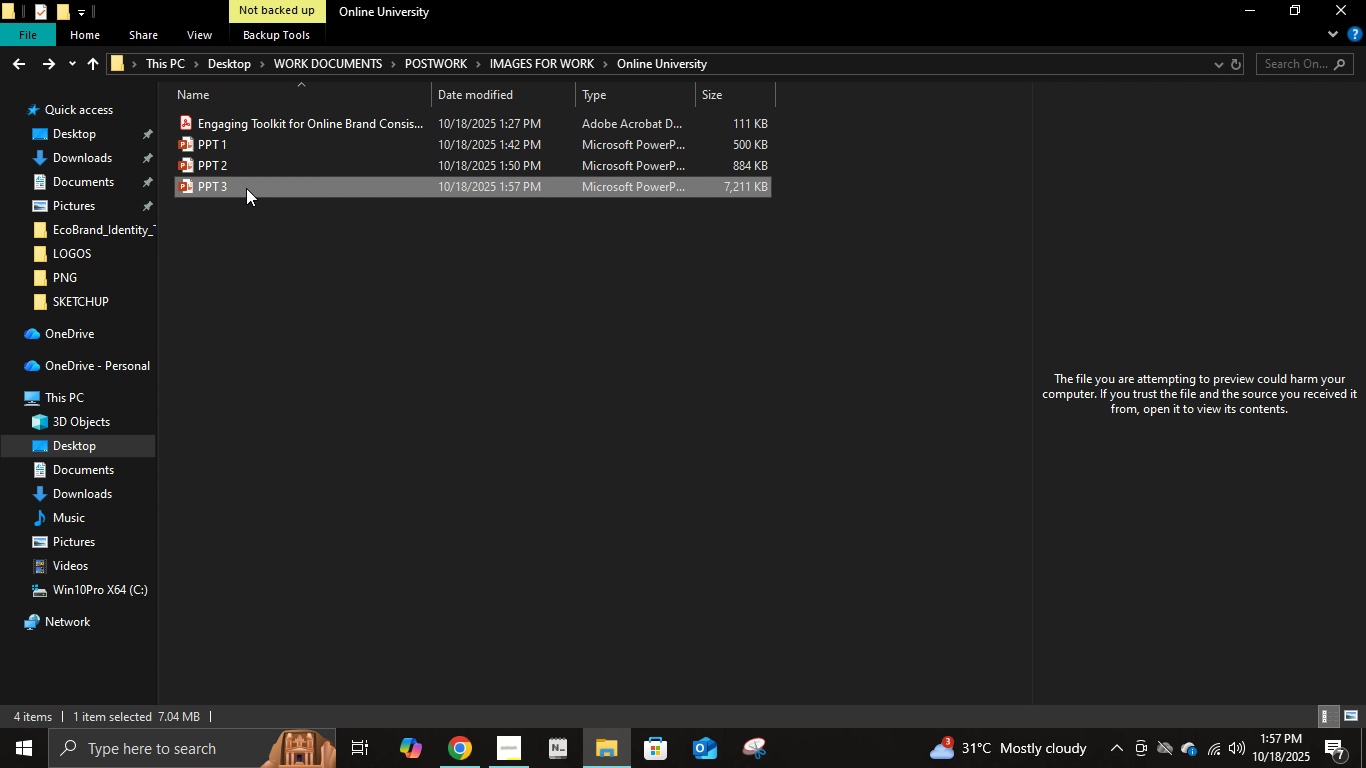 
key(Enter)
 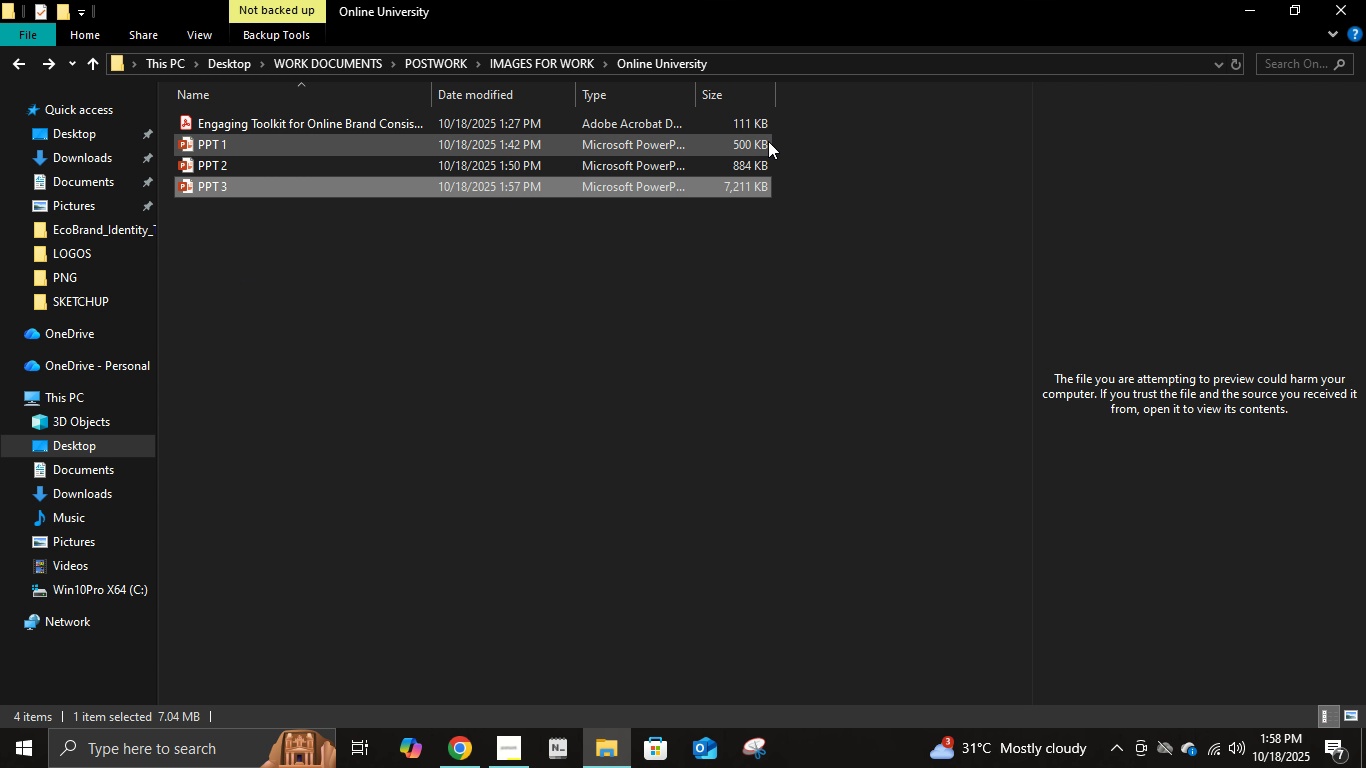 
wait(19.78)
 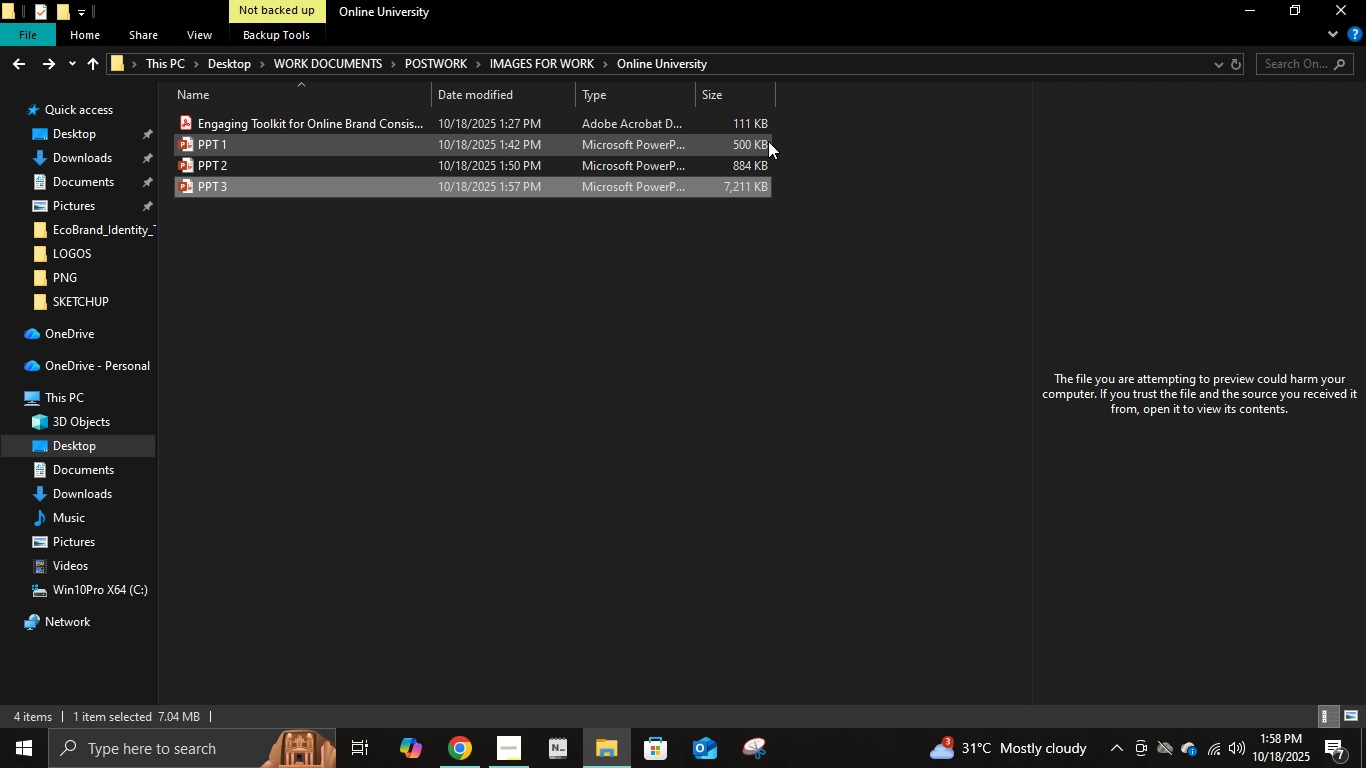 
left_click([477, 739])
 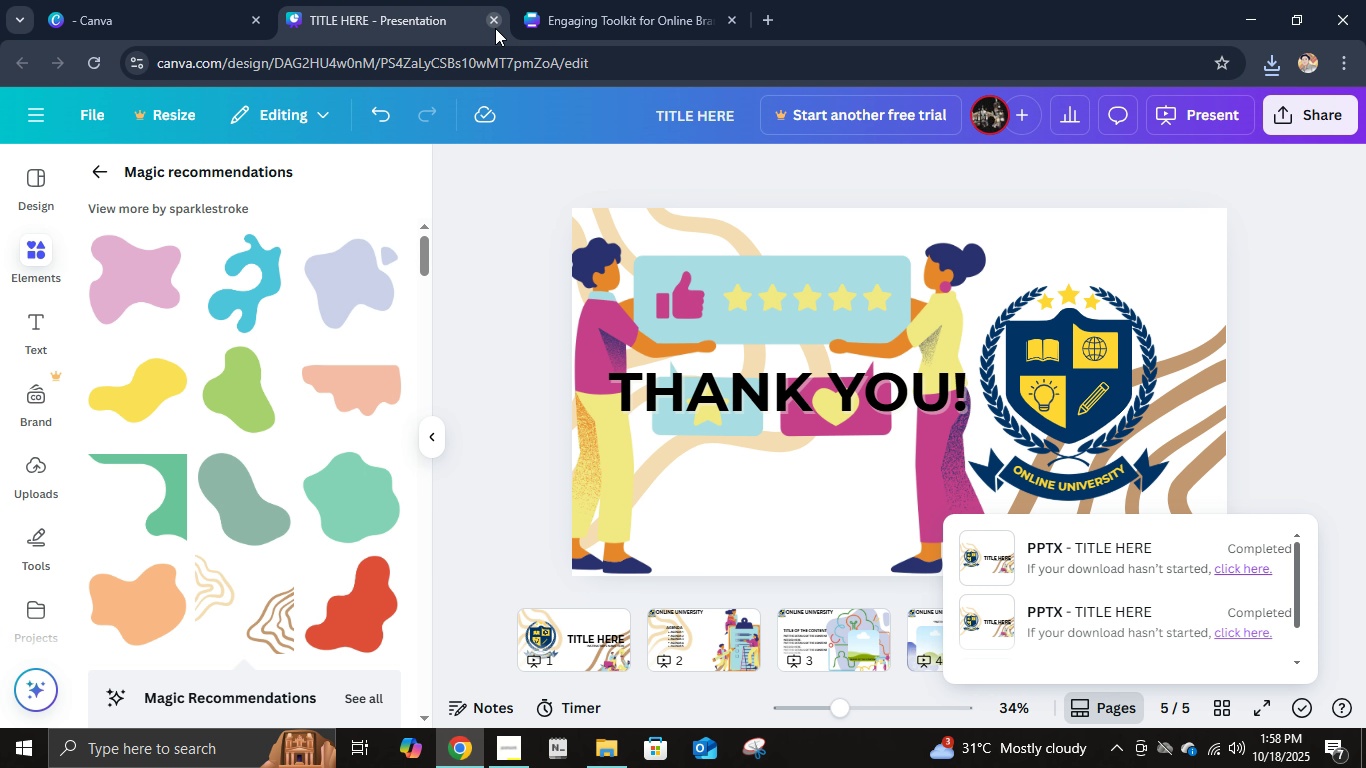 
left_click([495, 26])
 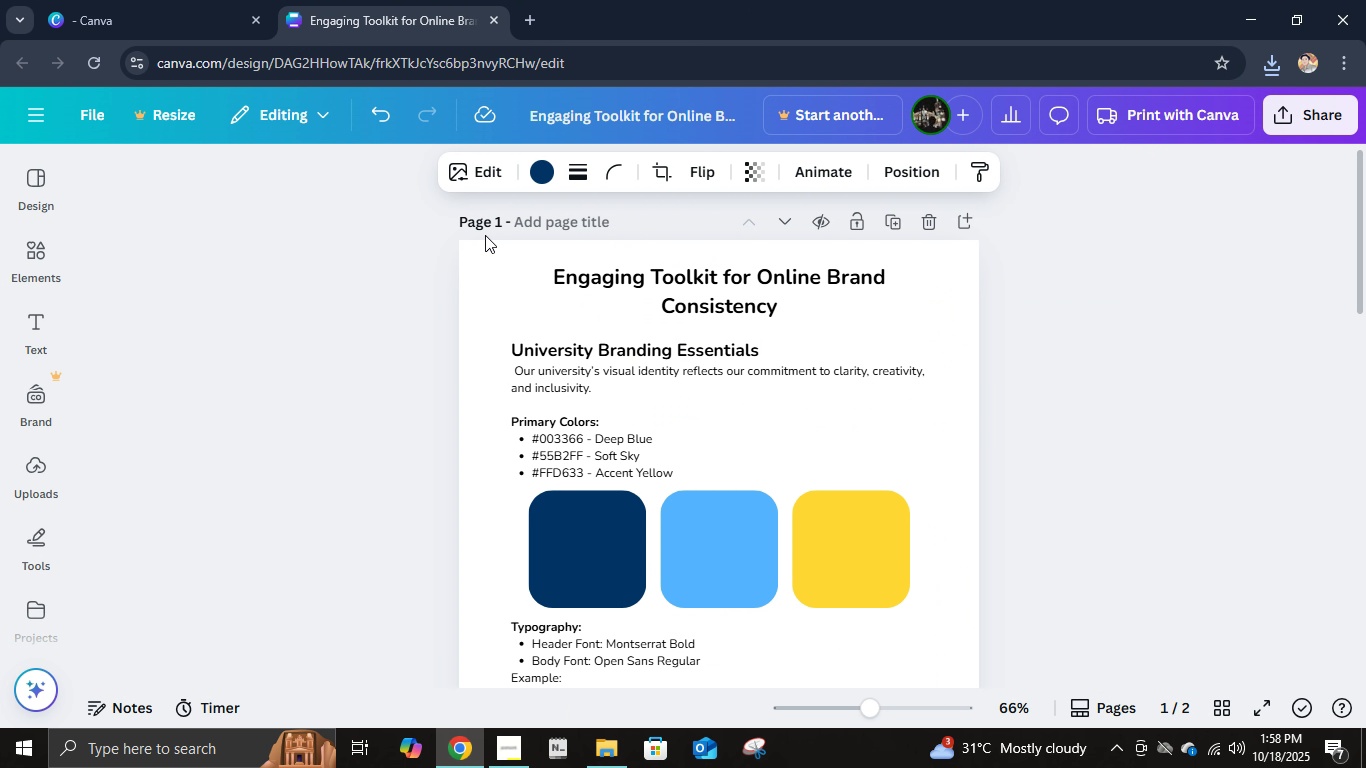 
scroll: coordinate [692, 640], scroll_direction: down, amount: 24.0
 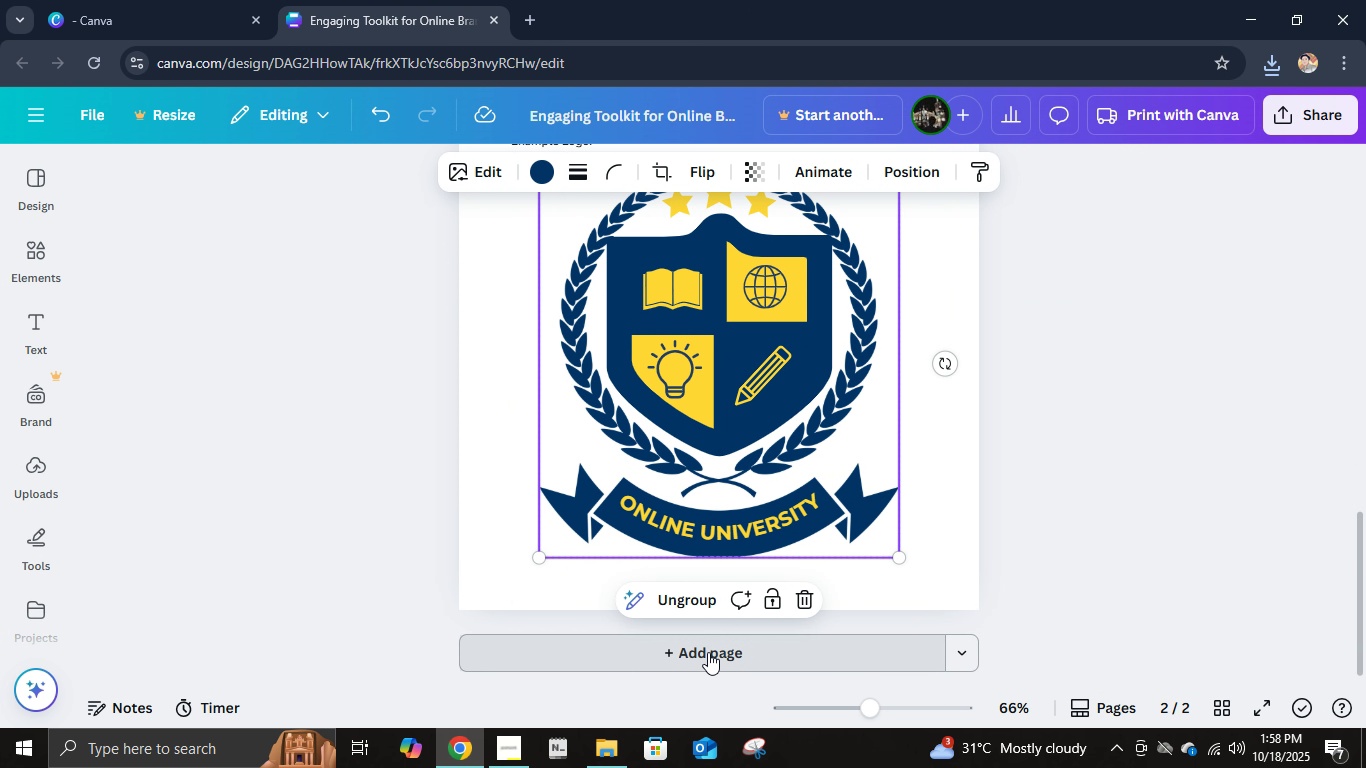 
left_click([708, 652])
 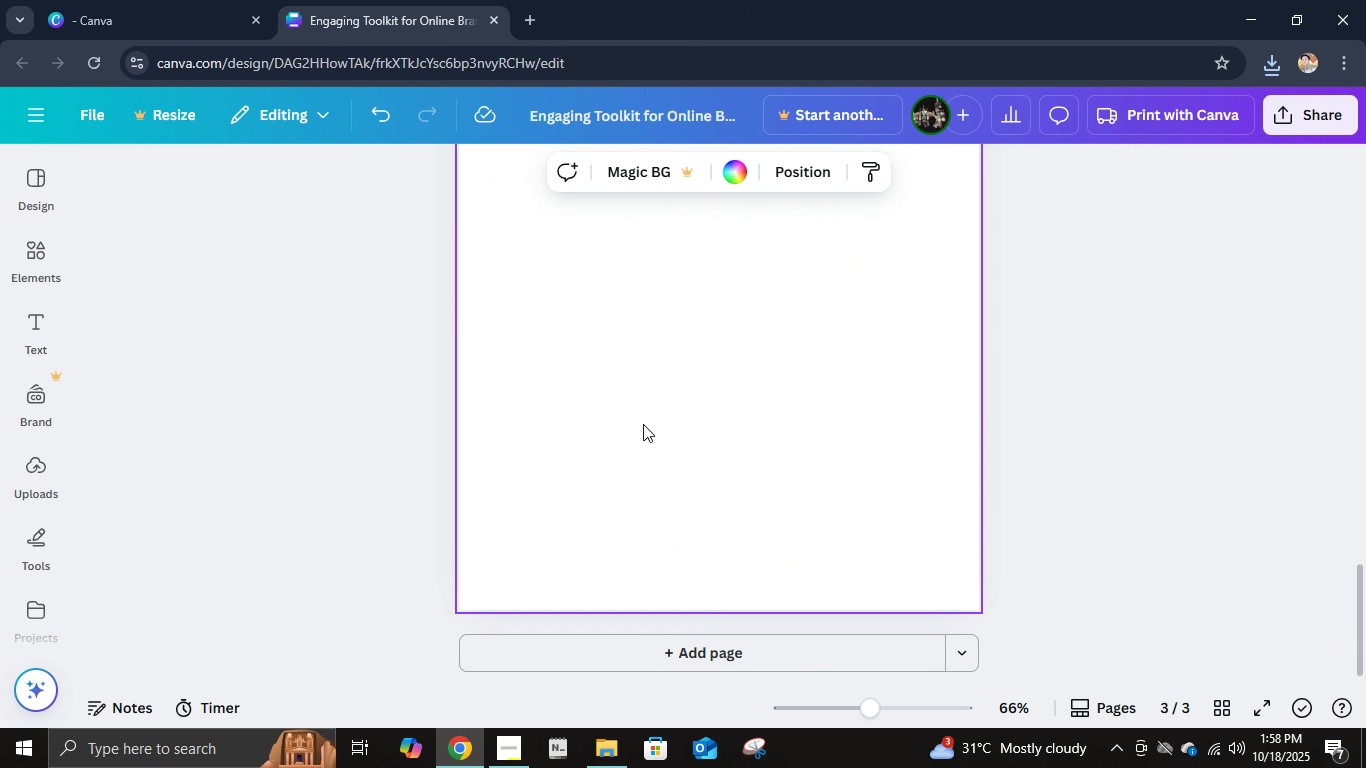 
scroll: coordinate [647, 446], scroll_direction: up, amount: 5.0
 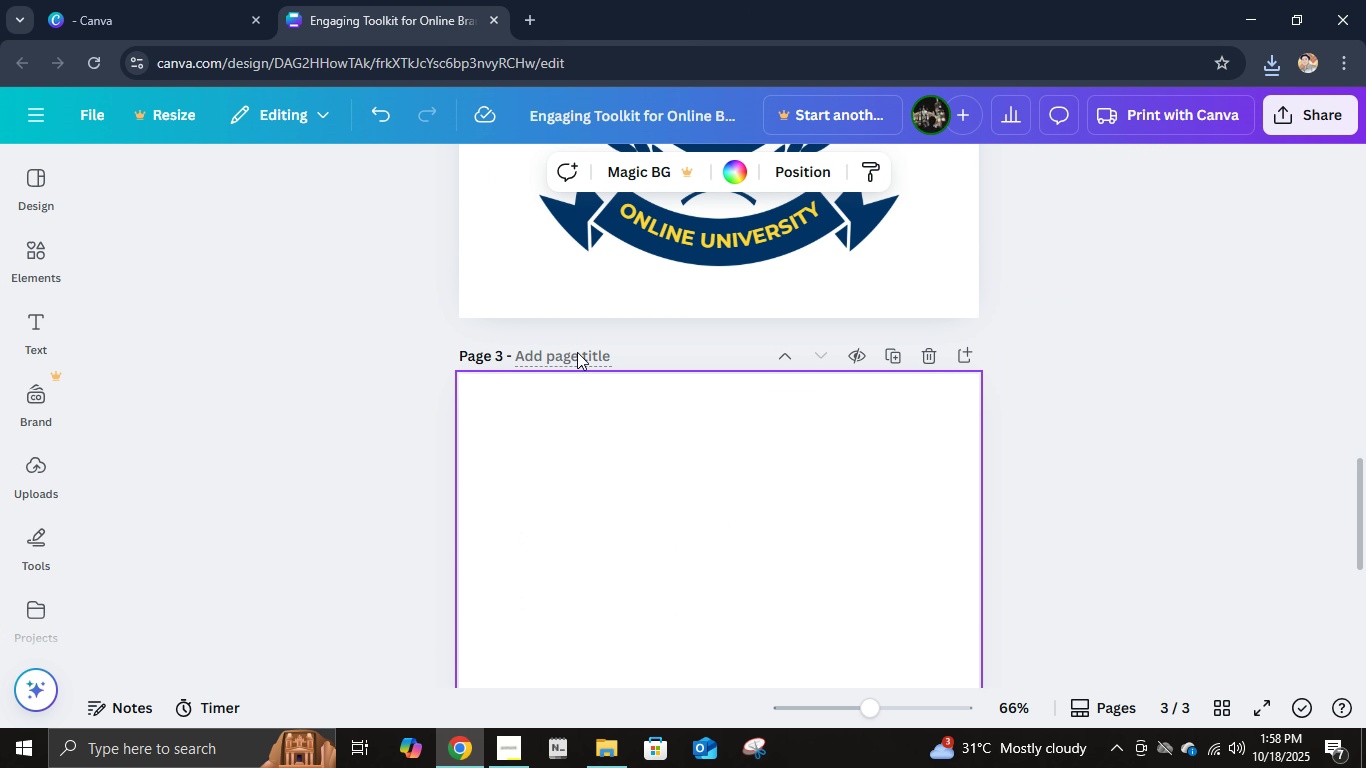 
left_click([577, 352])
 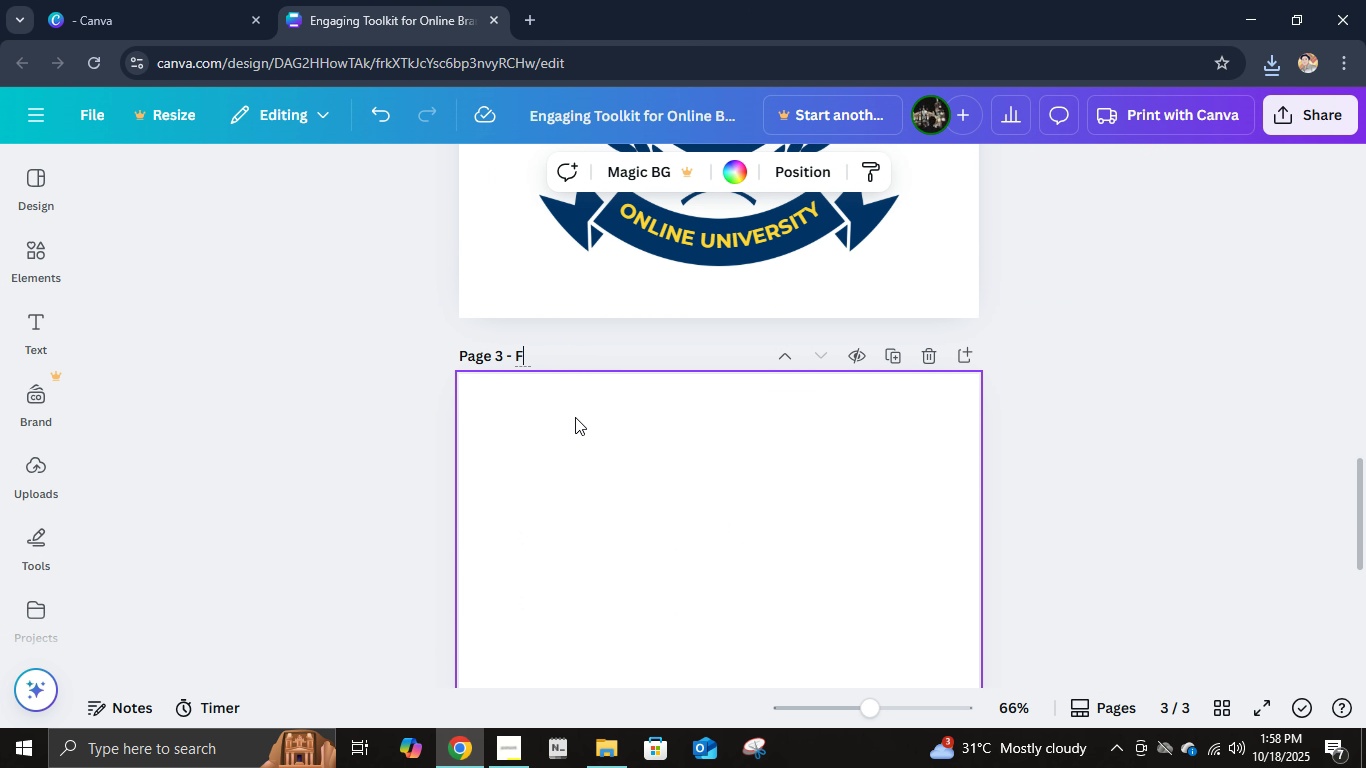 
type(flyer template)
 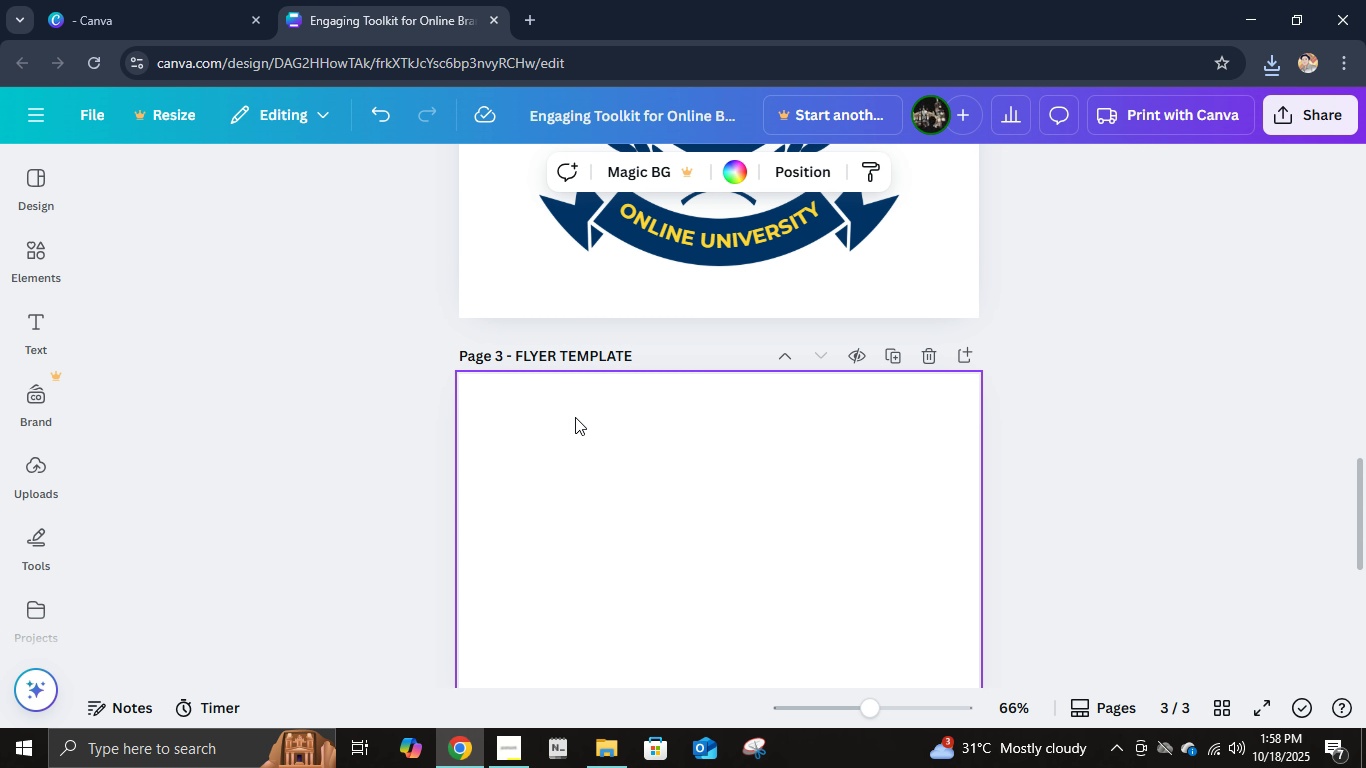 
key(Enter)
 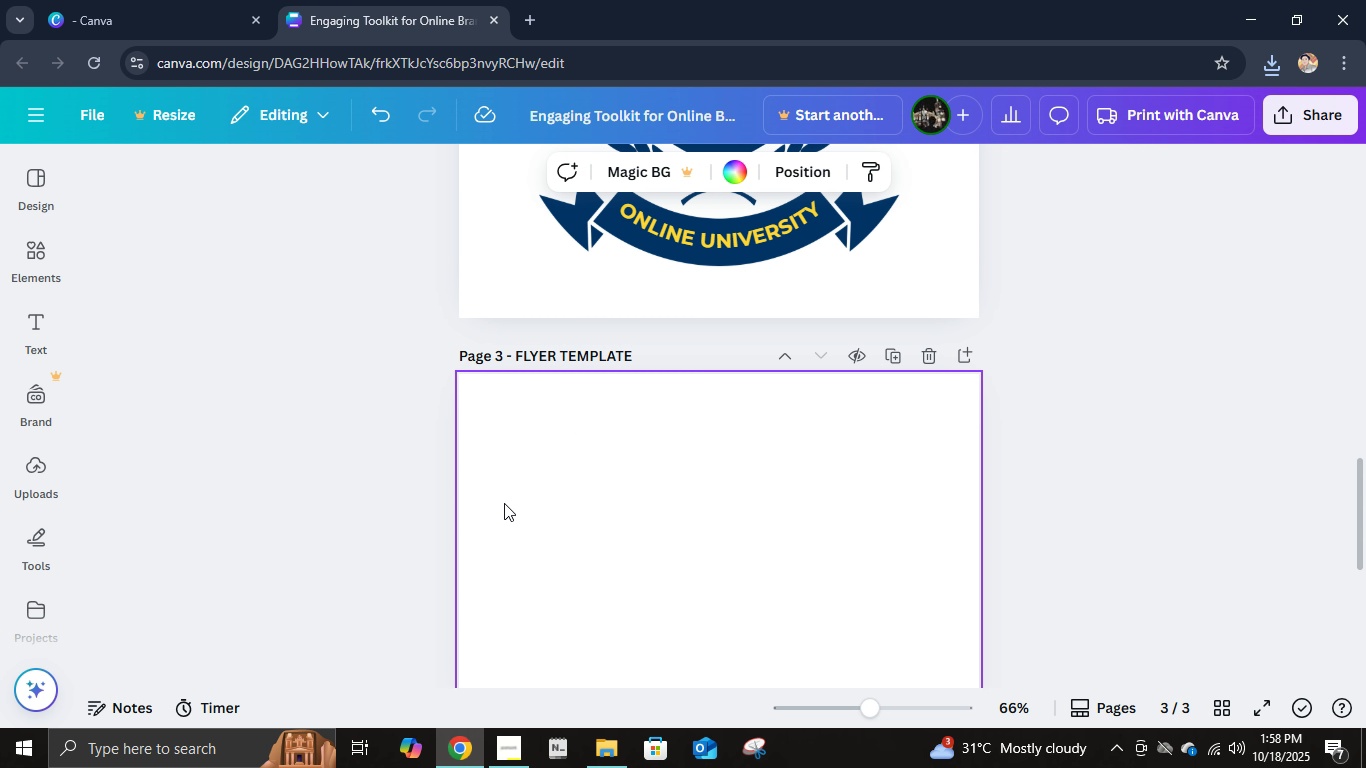 
scroll: coordinate [631, 372], scroll_direction: down, amount: 2.0
 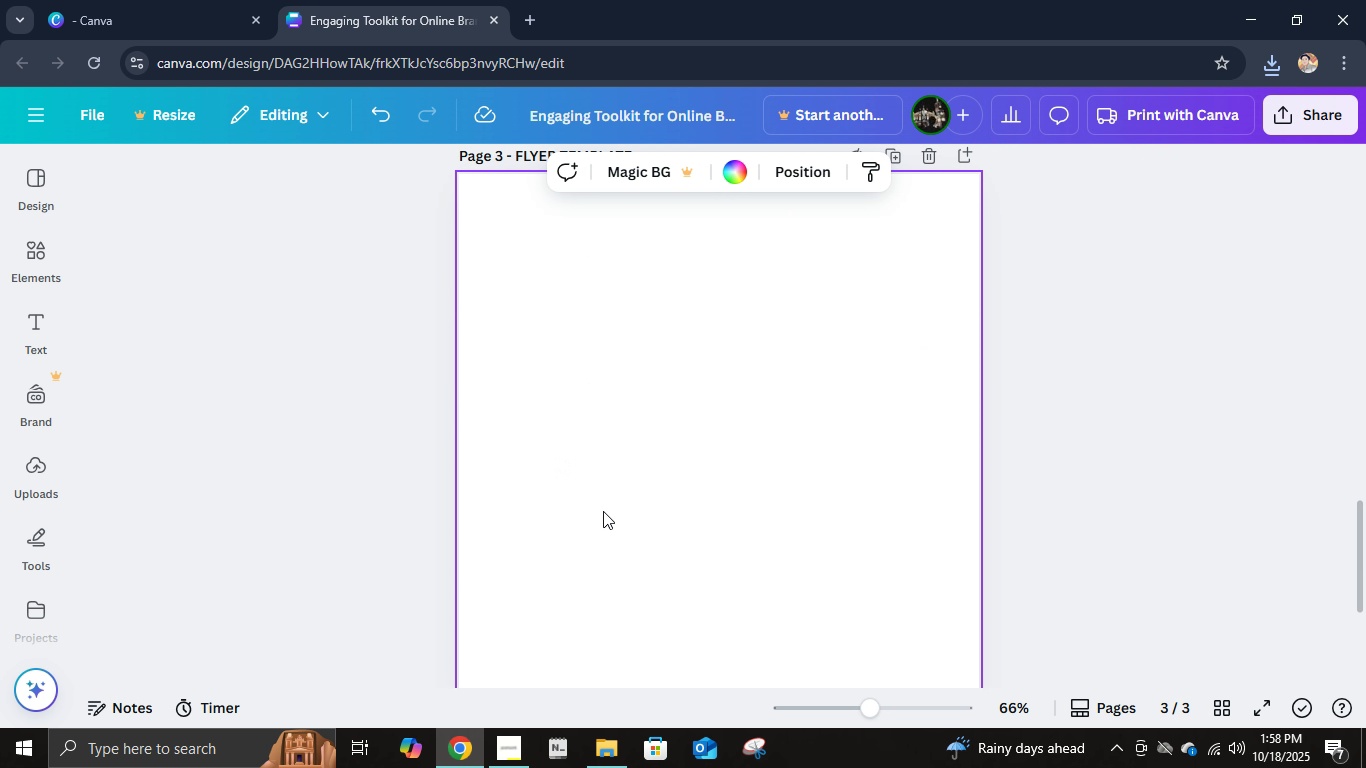 
scroll: coordinate [678, 493], scroll_direction: up, amount: 4.0
 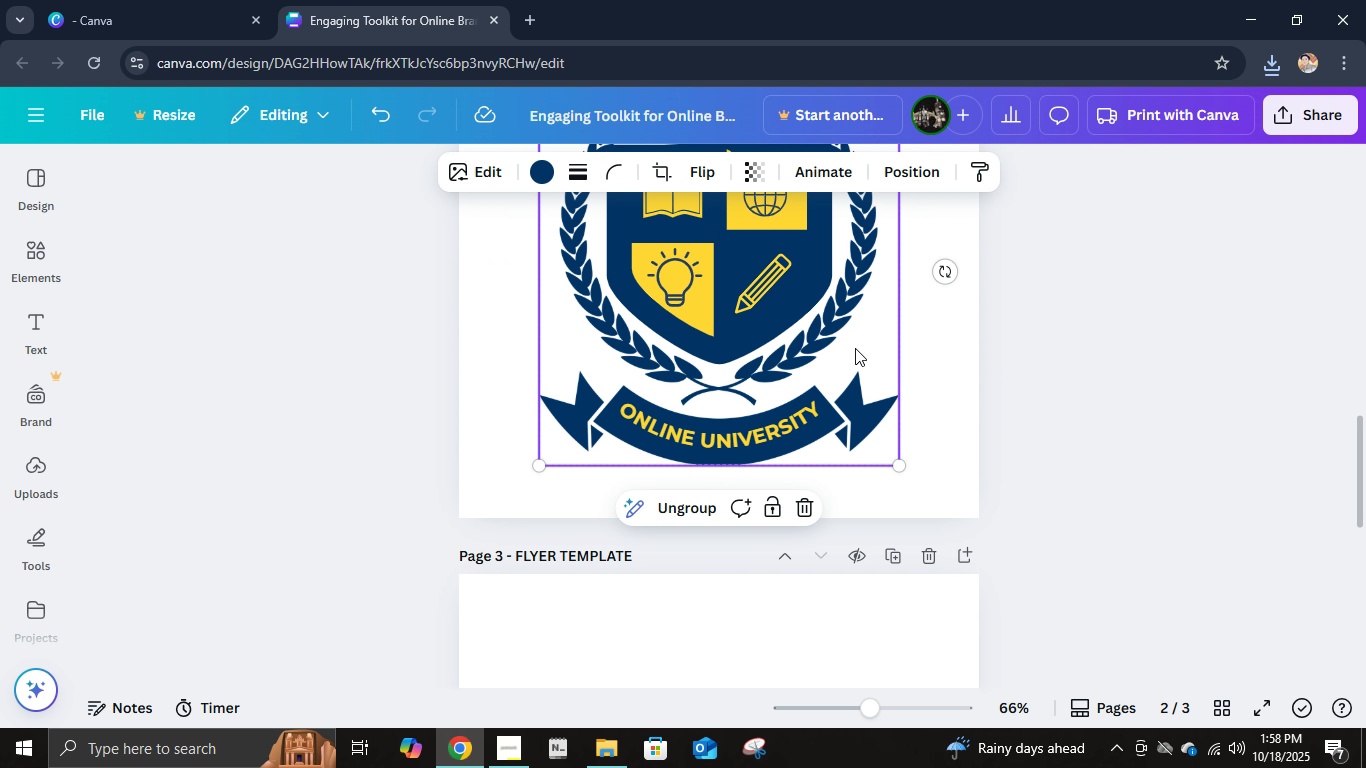 
left_click([855, 348])
 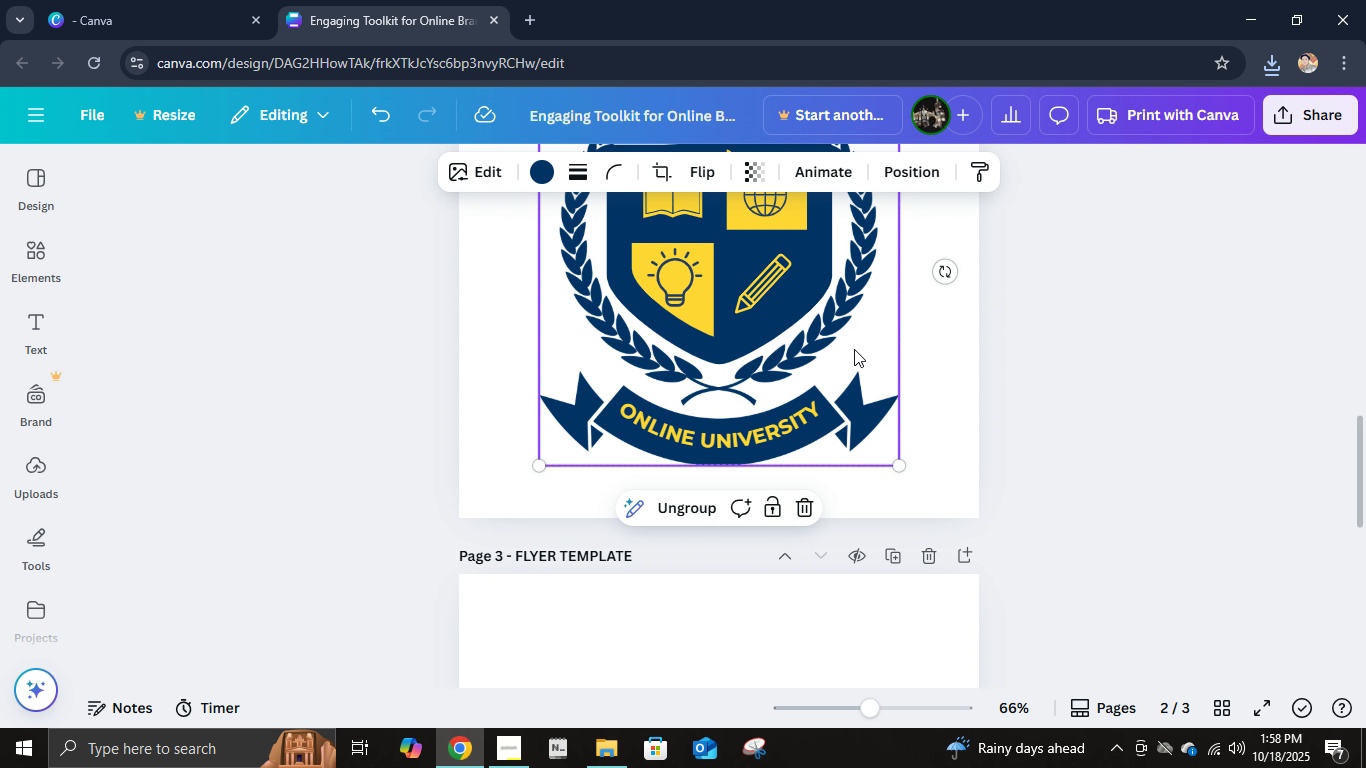 
key(Control+C)
 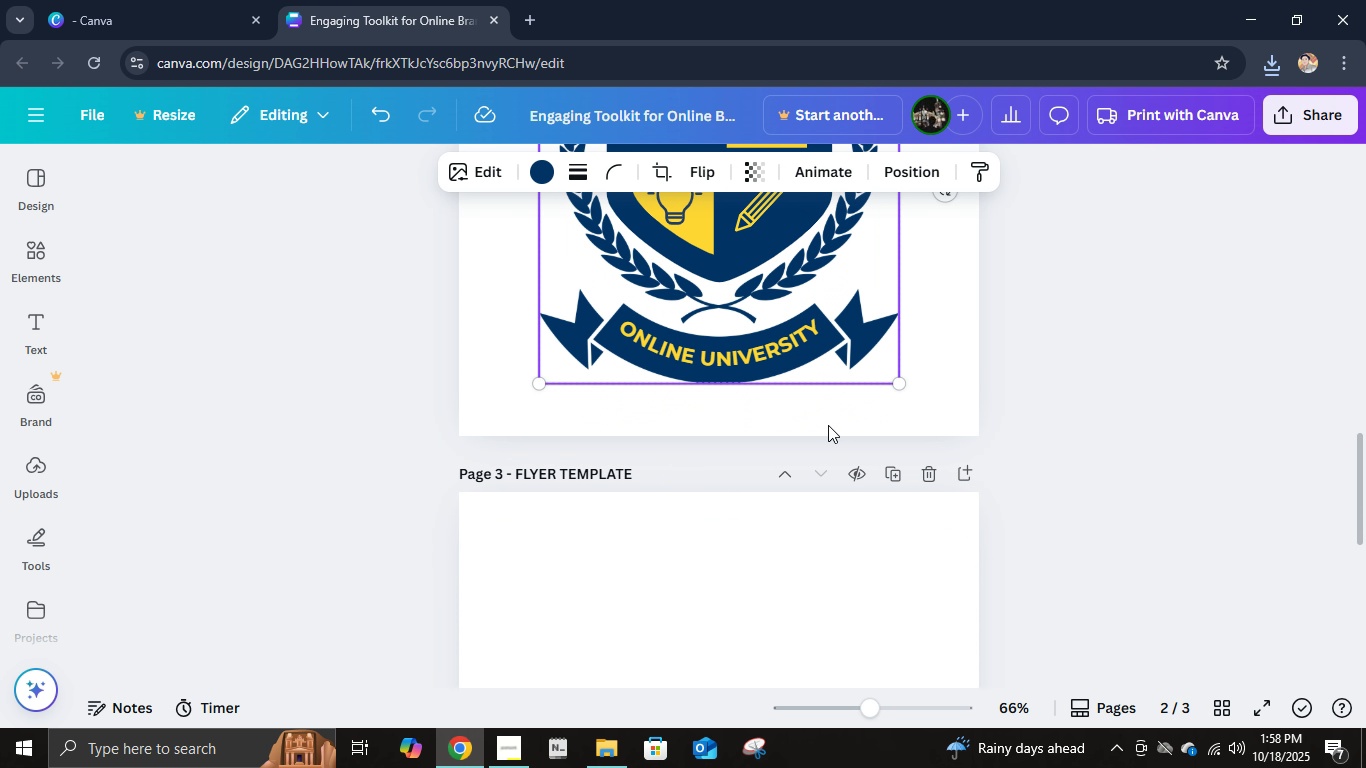 
scroll: coordinate [828, 425], scroll_direction: down, amount: 2.0
 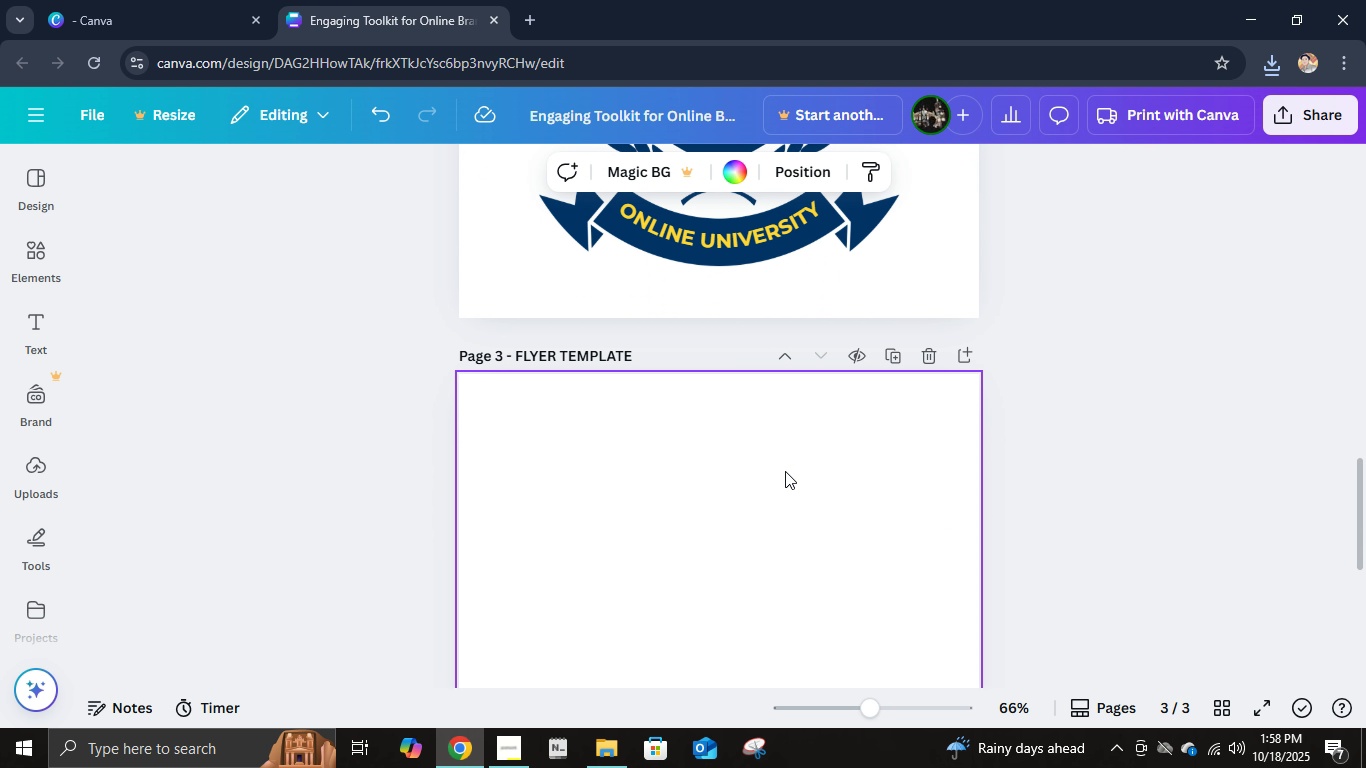 
left_click([785, 471])
 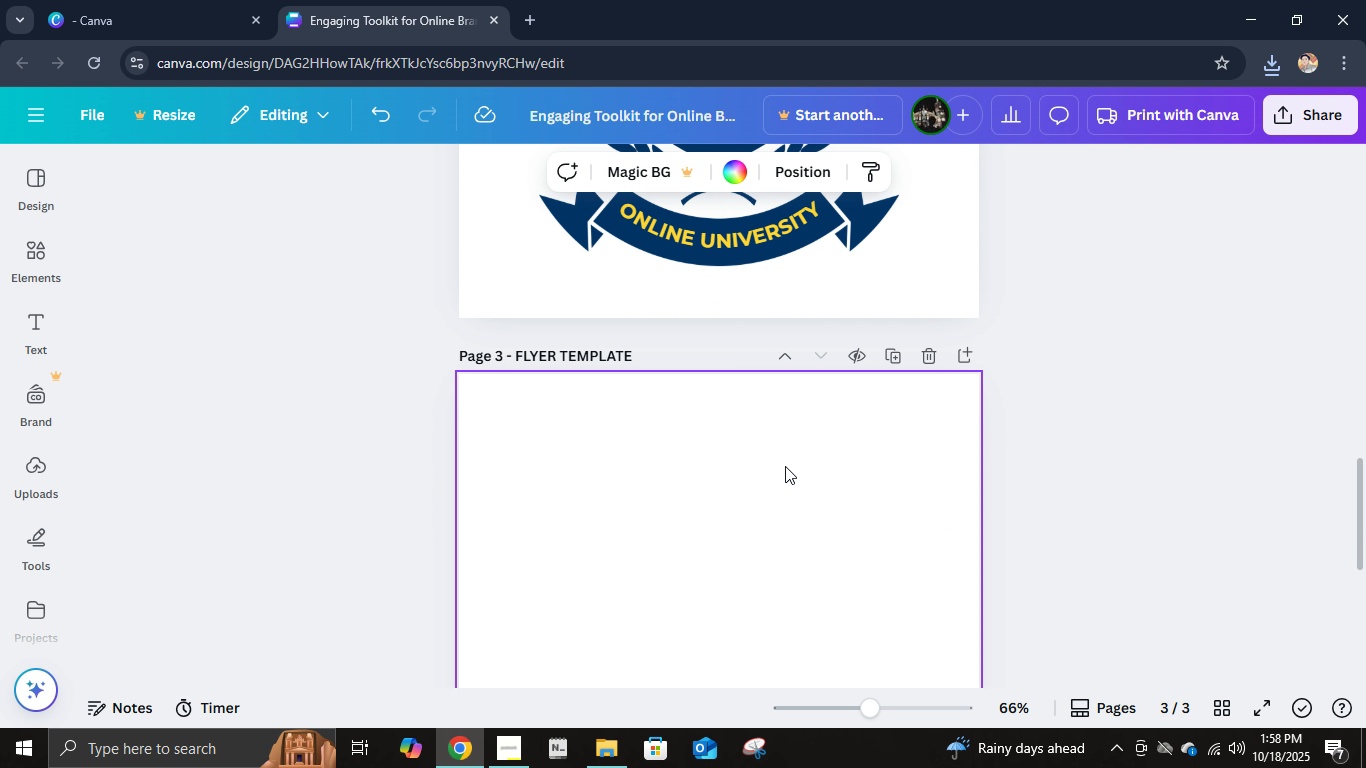 
key(Control+V)
 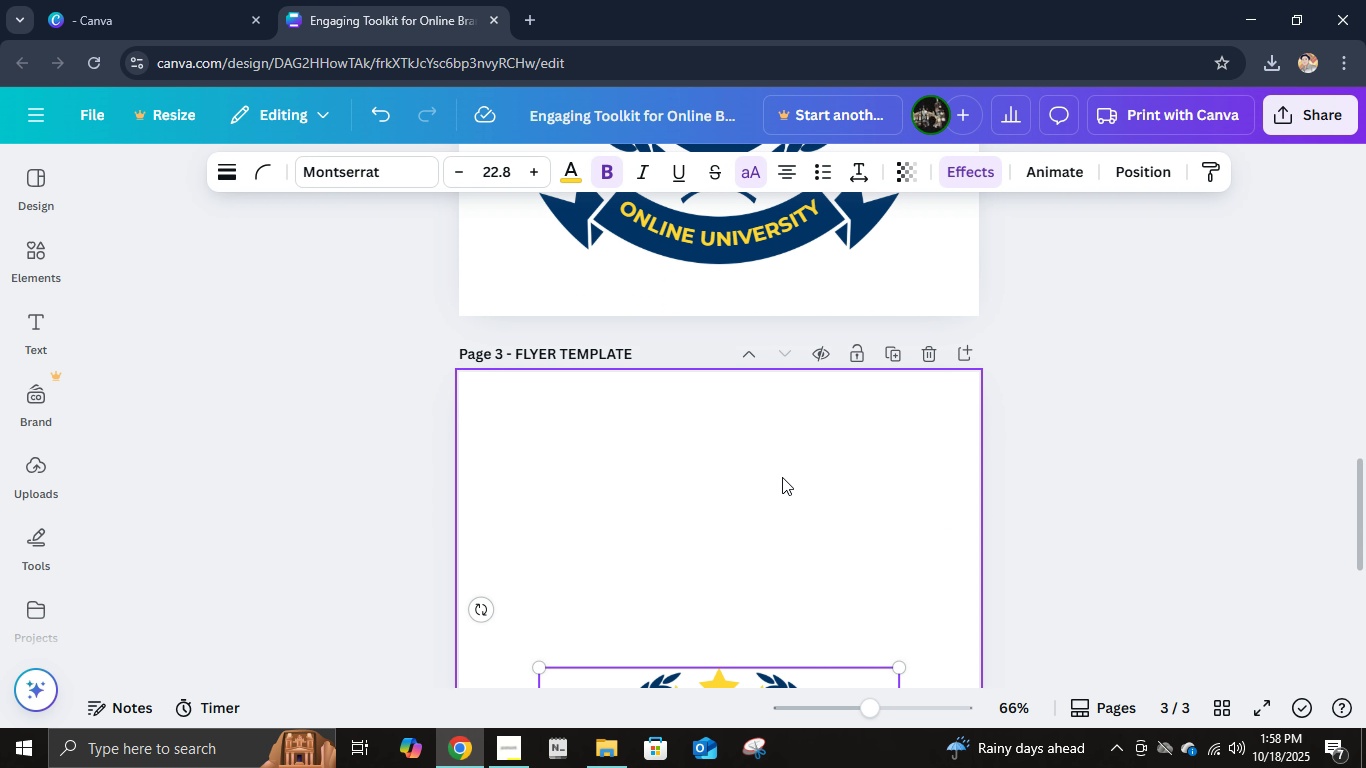 
scroll: coordinate [782, 477], scroll_direction: down, amount: 3.0
 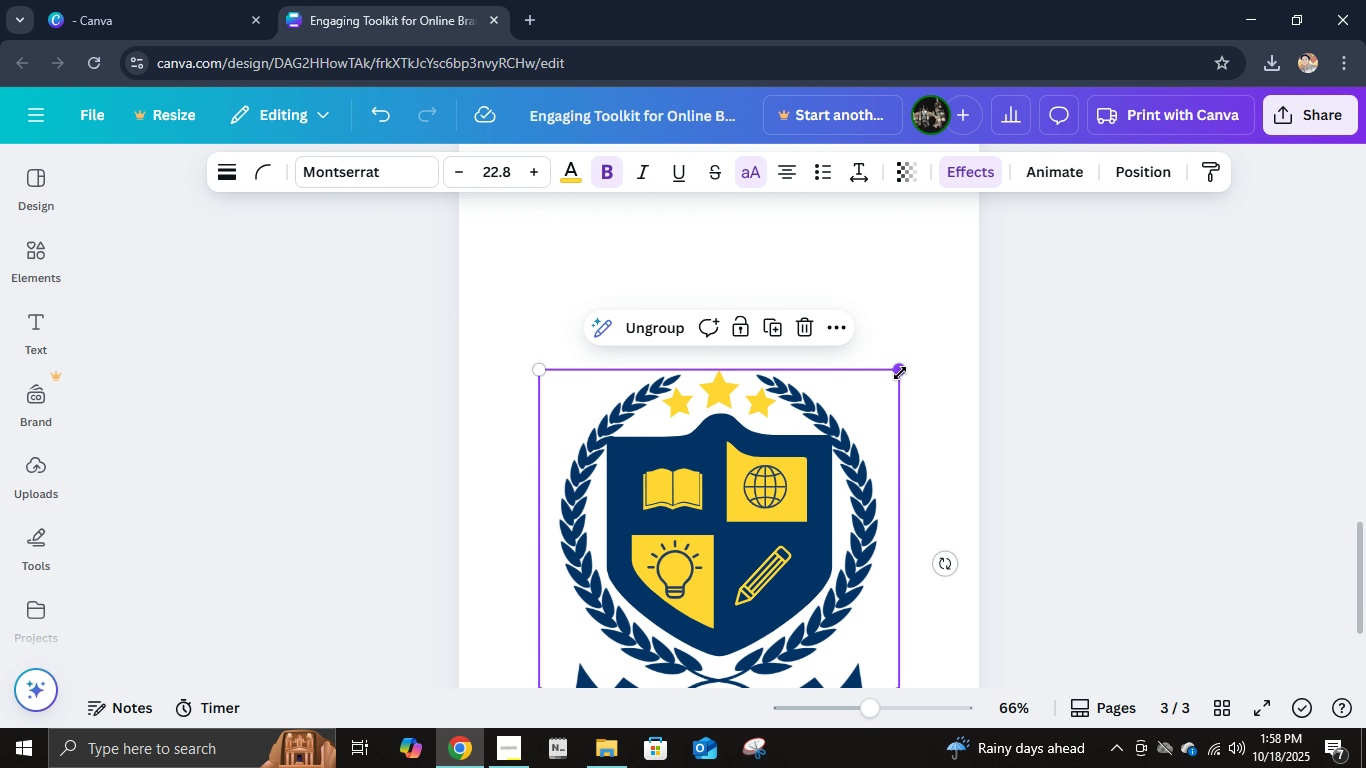 
hold_key(key=ShiftLeft, duration=1.16)
left_click_drag(start_coordinate=[902, 363], to_coordinate=[663, 625])
 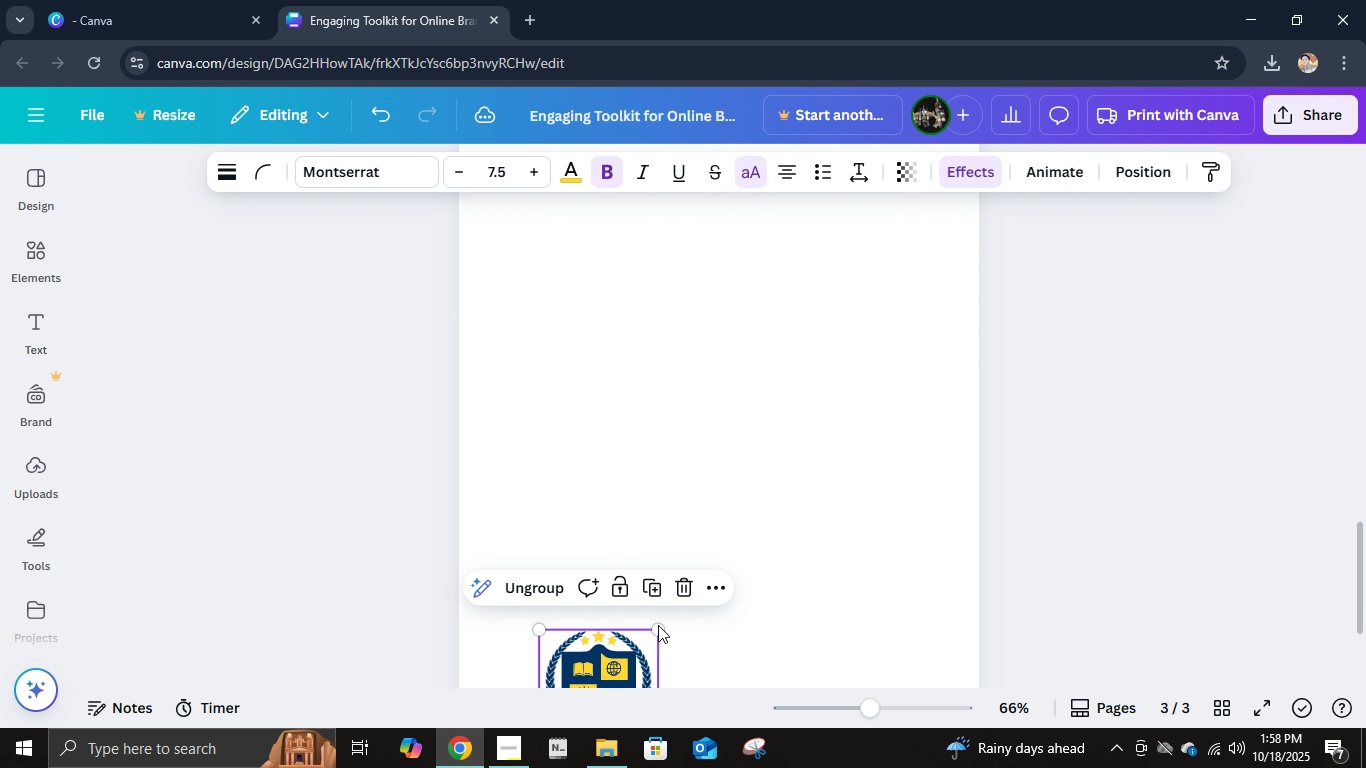 
left_click_drag(start_coordinate=[655, 642], to_coordinate=[729, 323])
 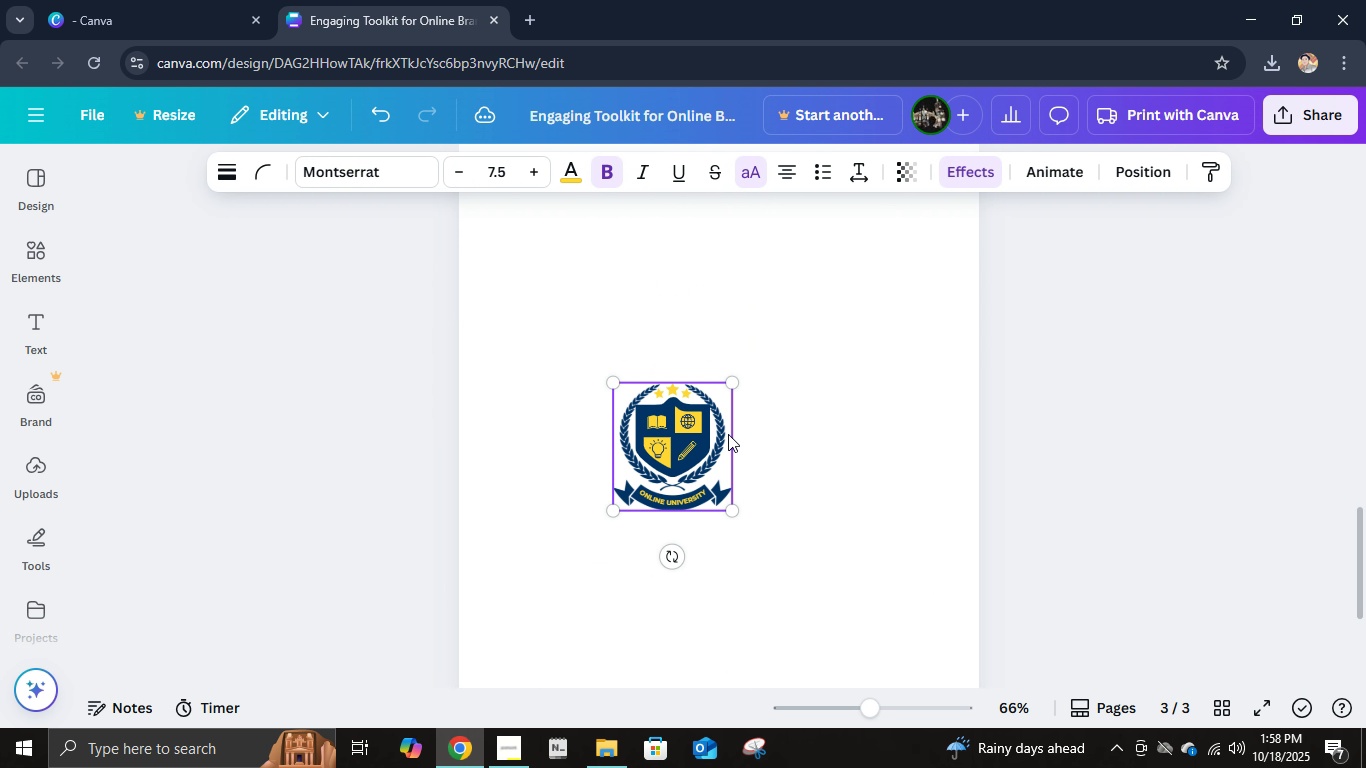 
scroll: coordinate [730, 424], scroll_direction: up, amount: 3.0
 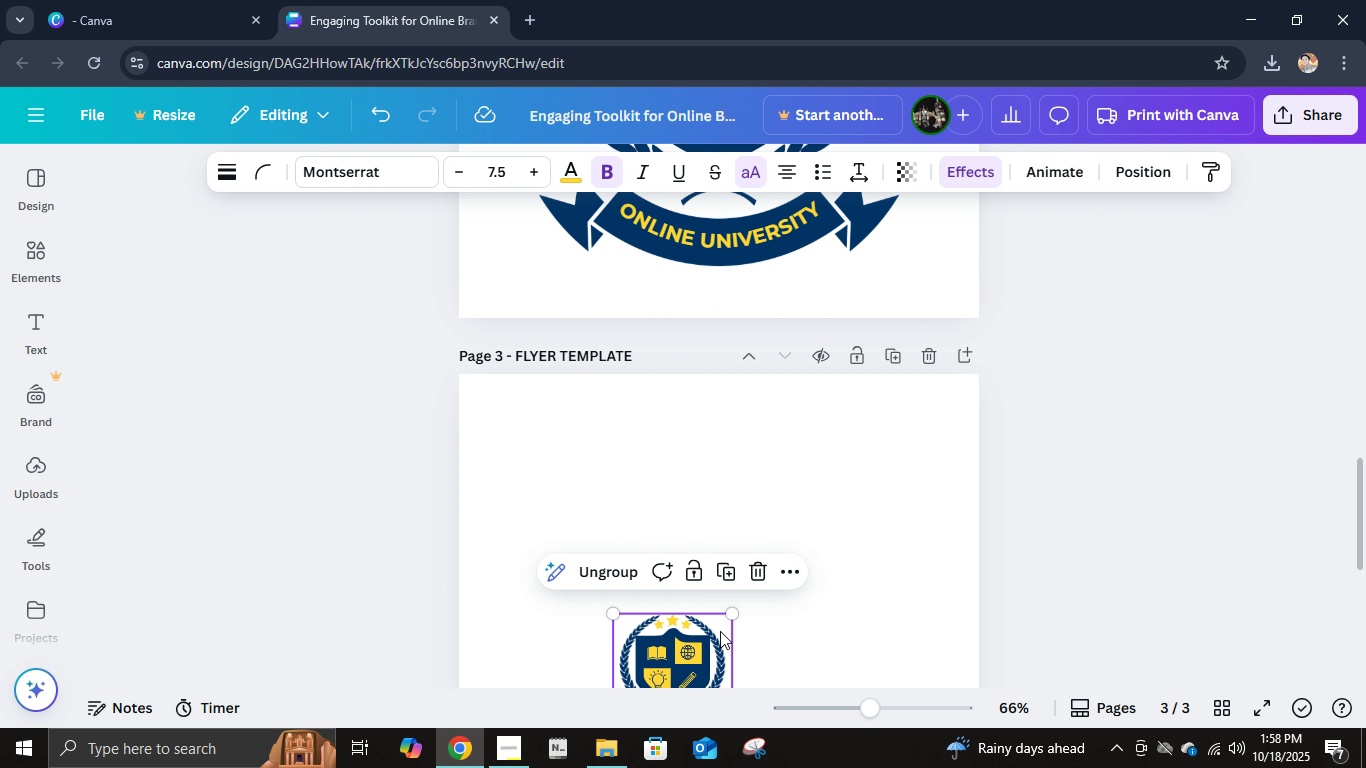 
left_click_drag(start_coordinate=[720, 634], to_coordinate=[606, 444])
 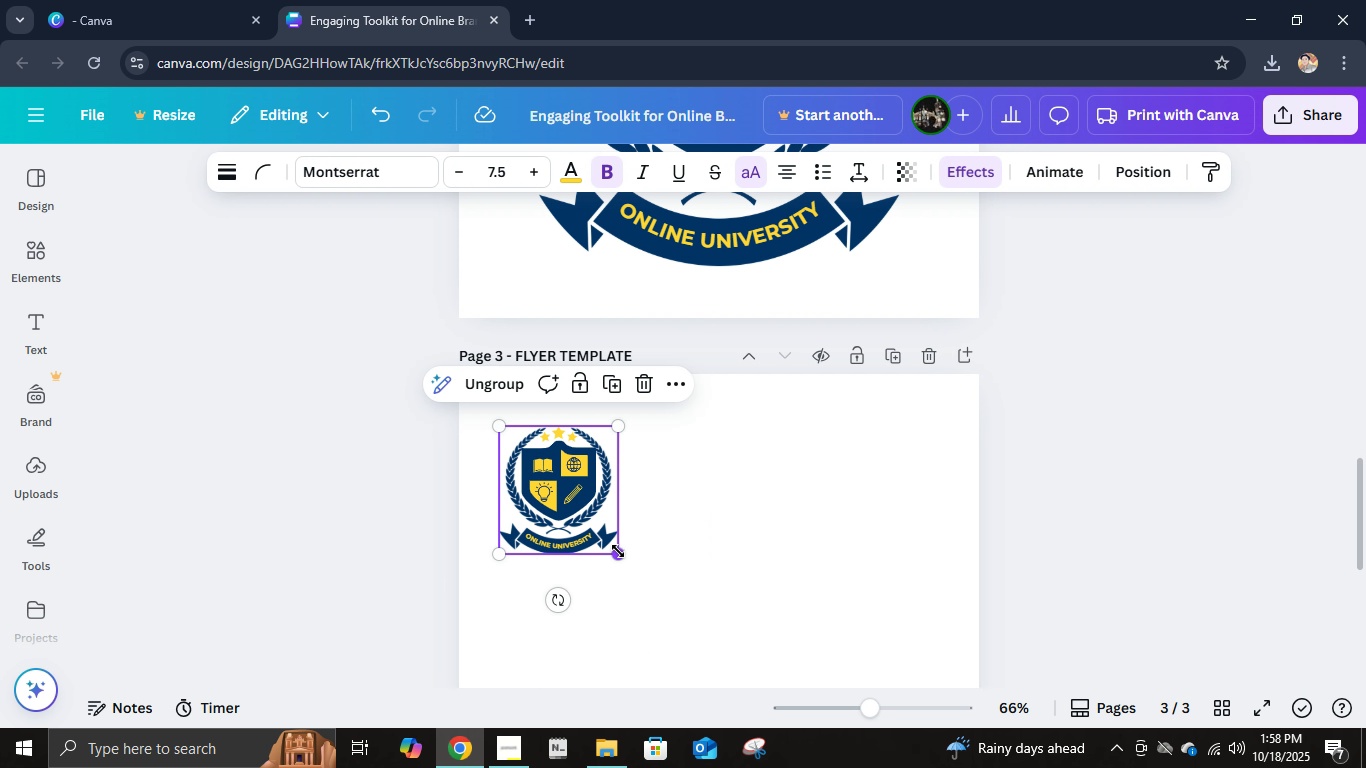 
left_click_drag(start_coordinate=[620, 550], to_coordinate=[584, 516])
 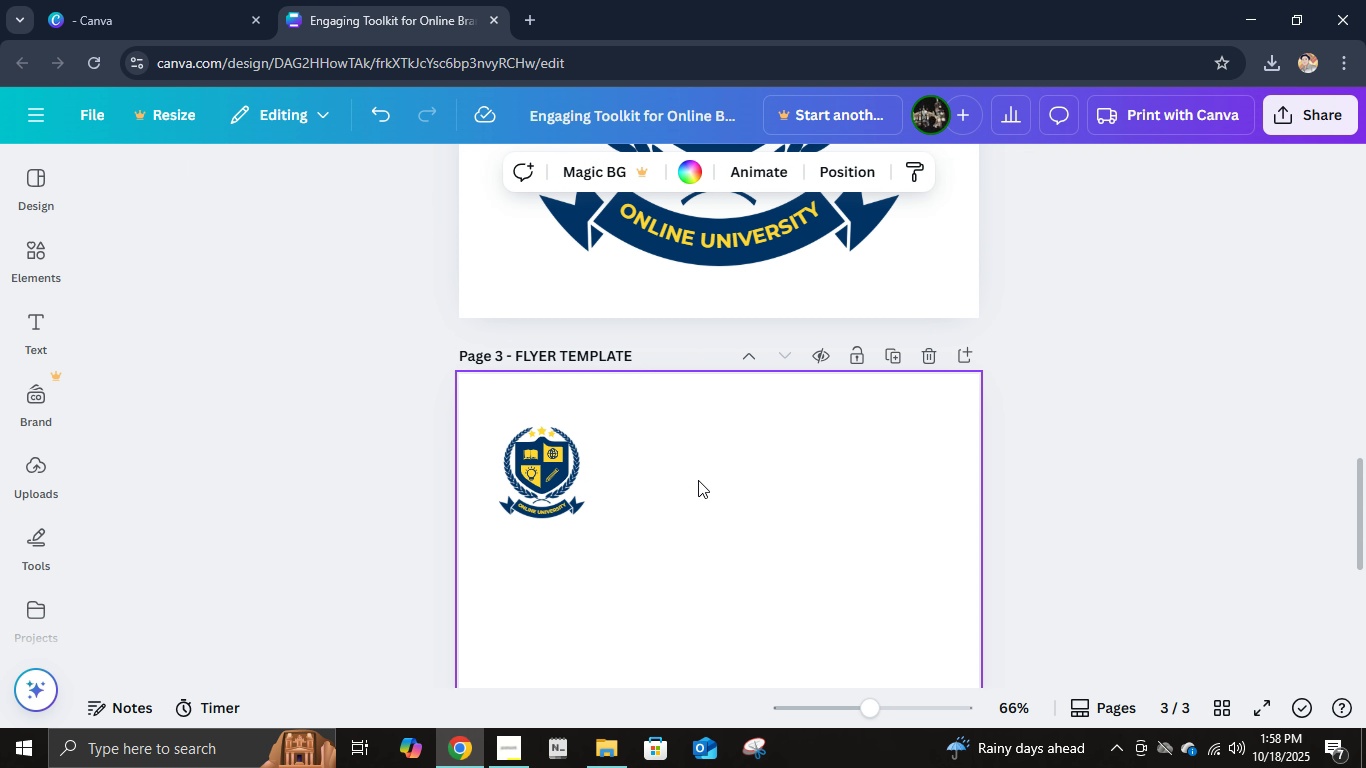 
left_click([698, 480])
 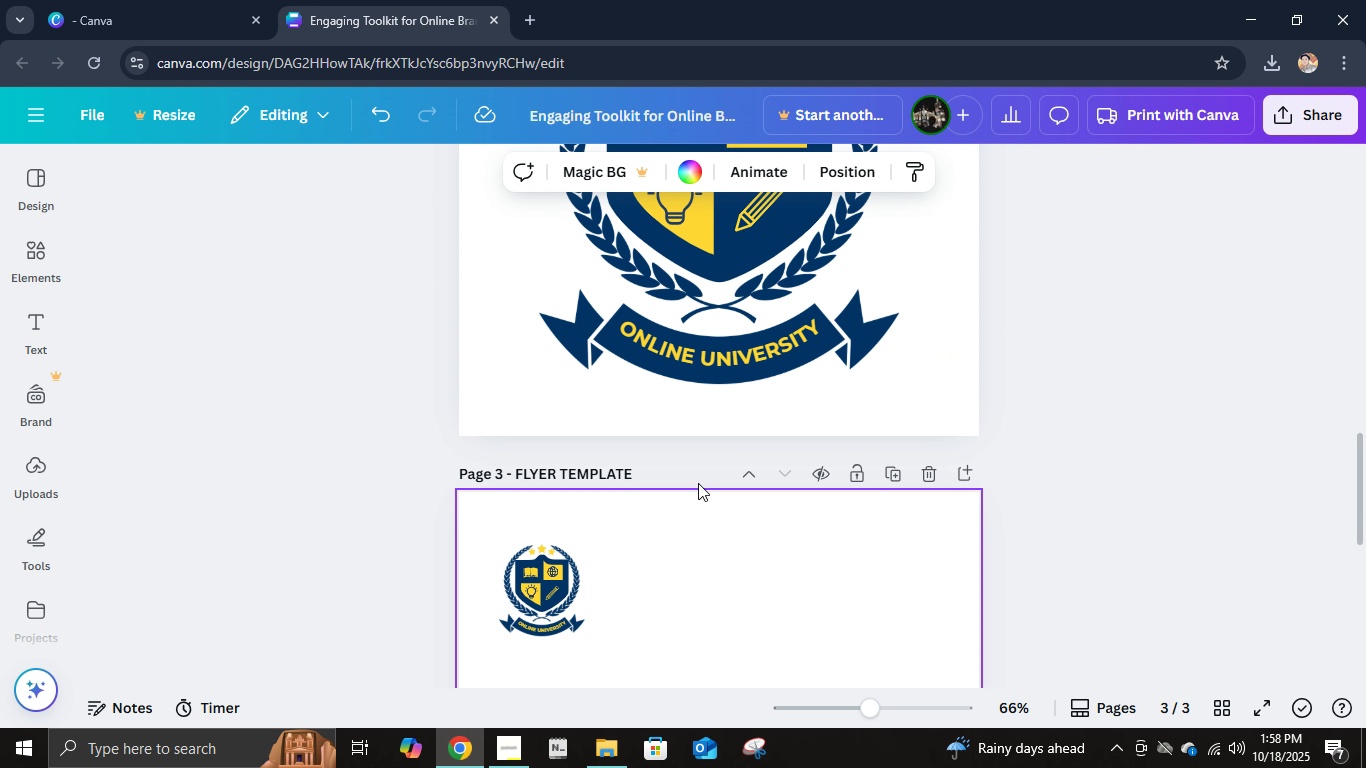 
scroll: coordinate [698, 483], scroll_direction: up, amount: 7.0
 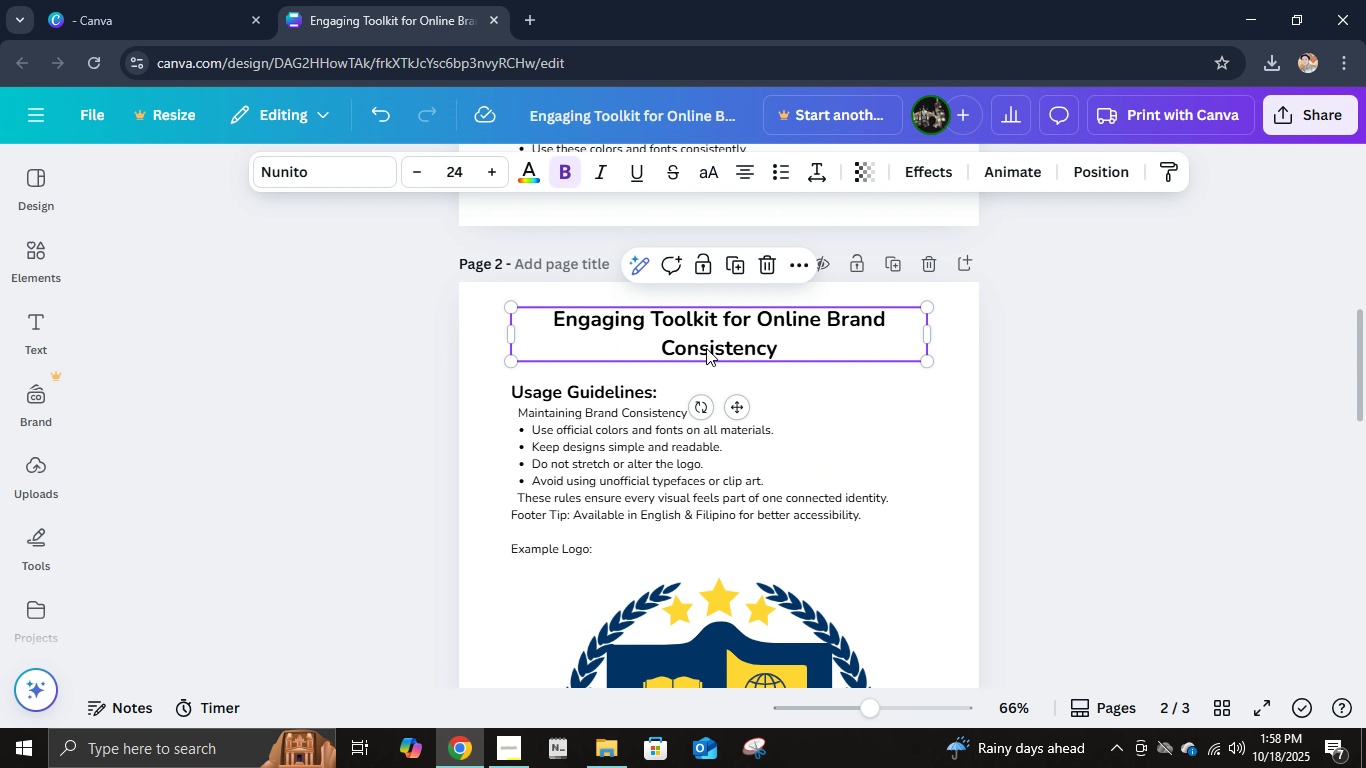 
left_click([706, 348])
 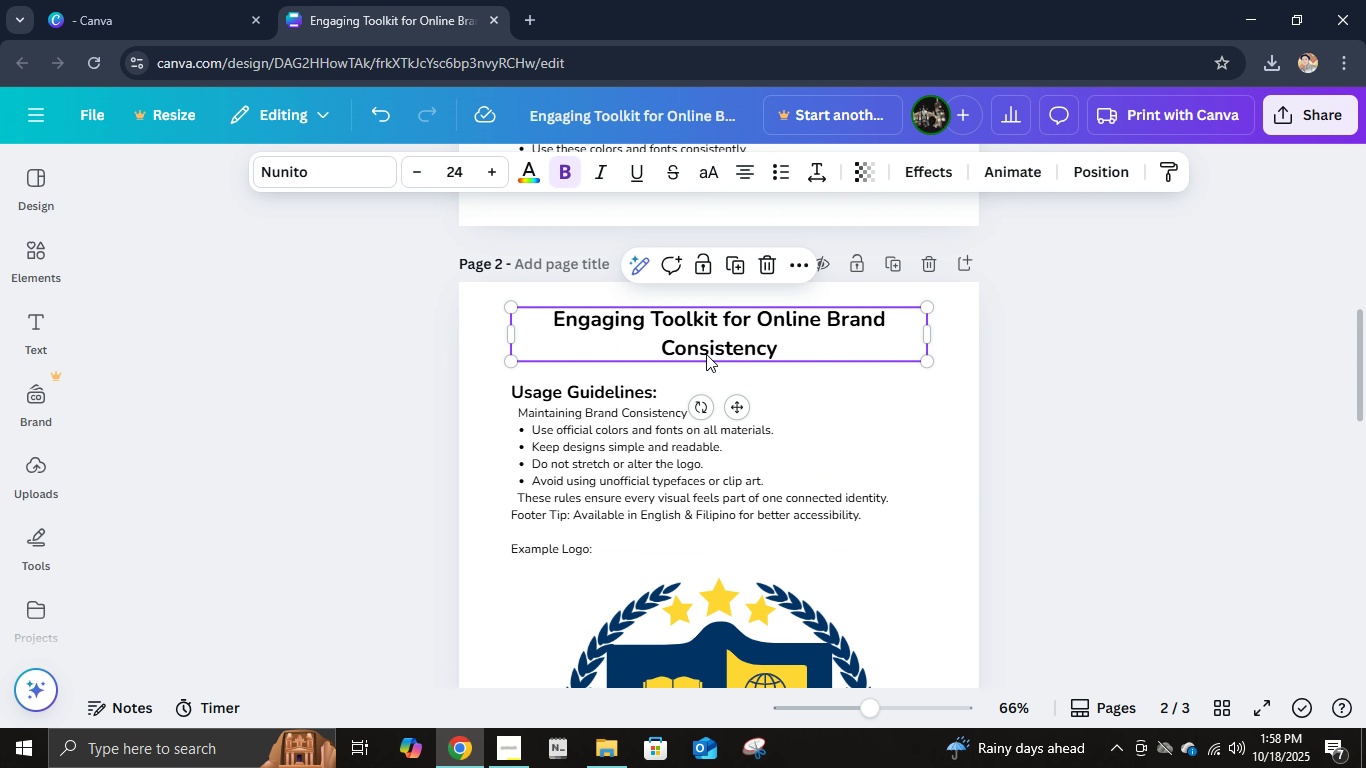 
key(Control+C)
 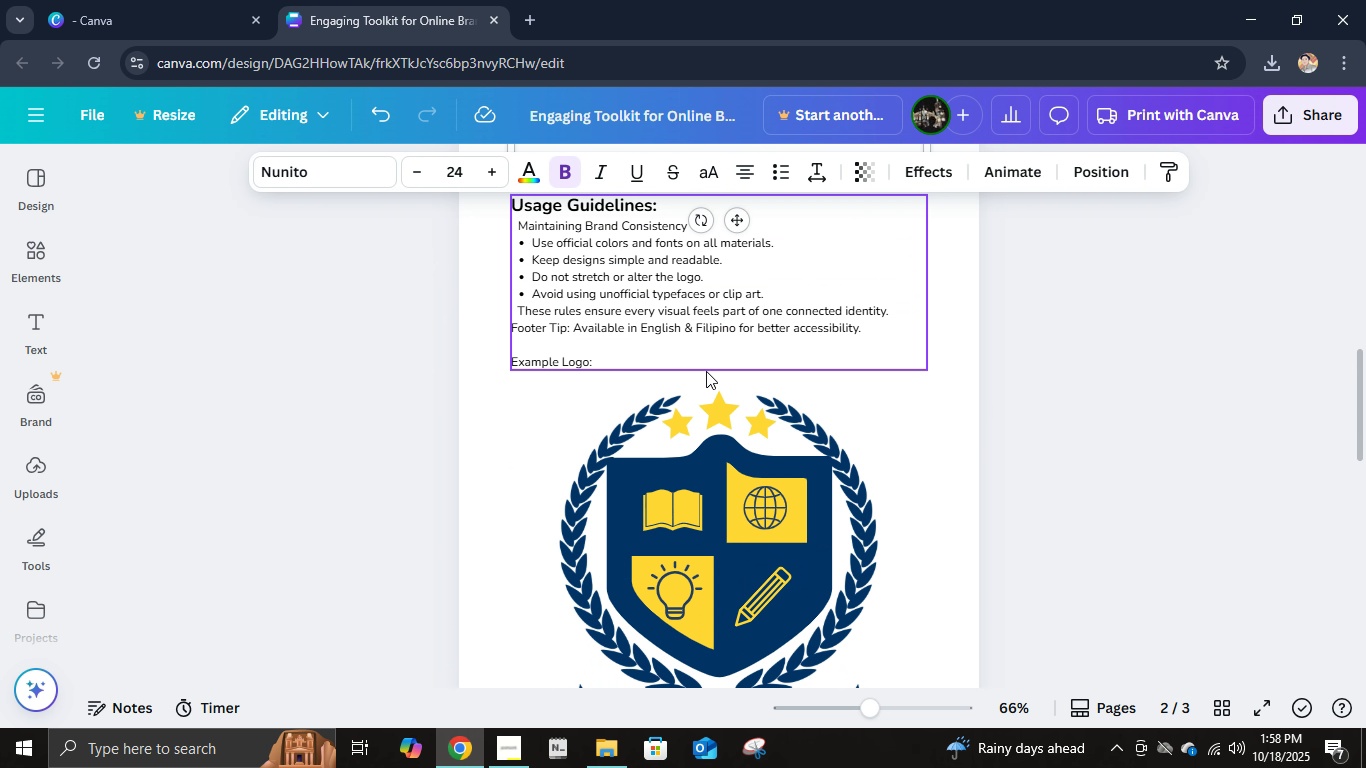 
scroll: coordinate [706, 371], scroll_direction: down, amount: 8.0
 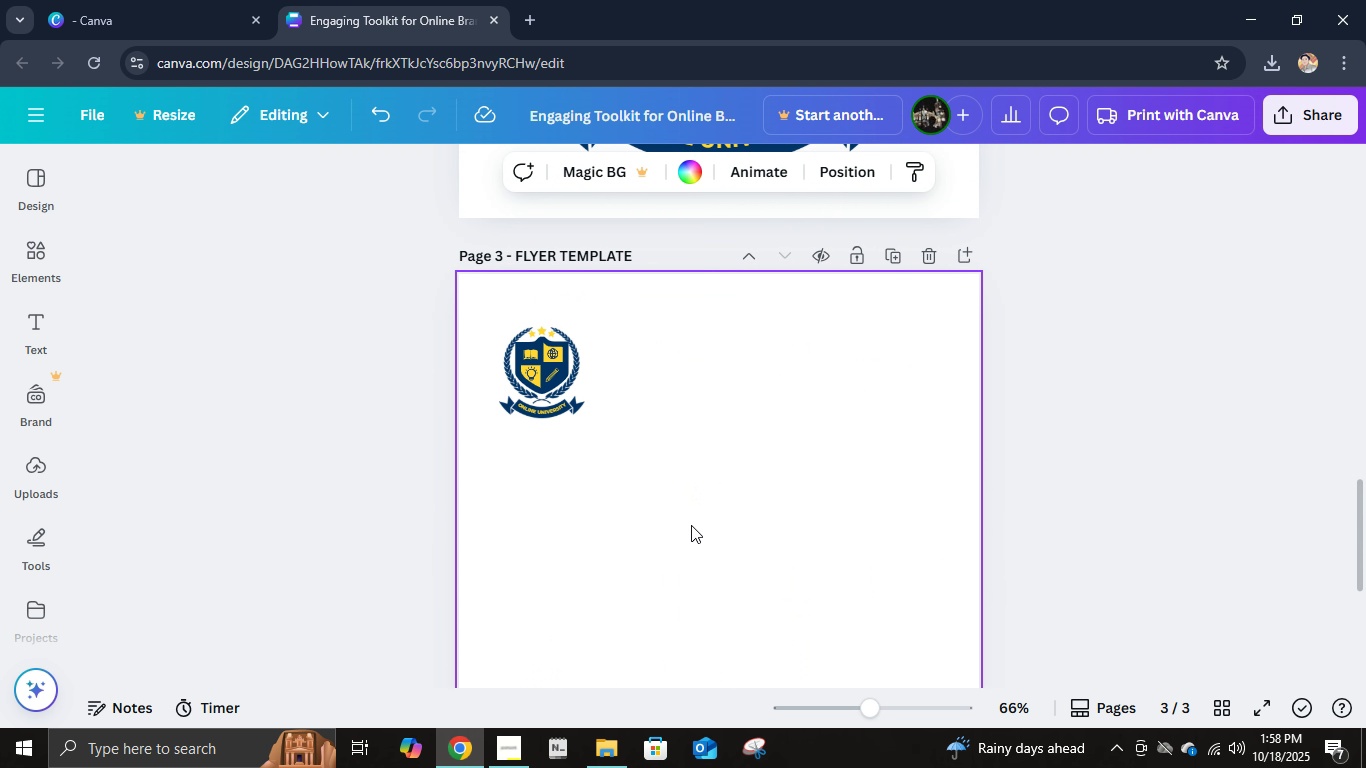 
left_click([691, 527])
 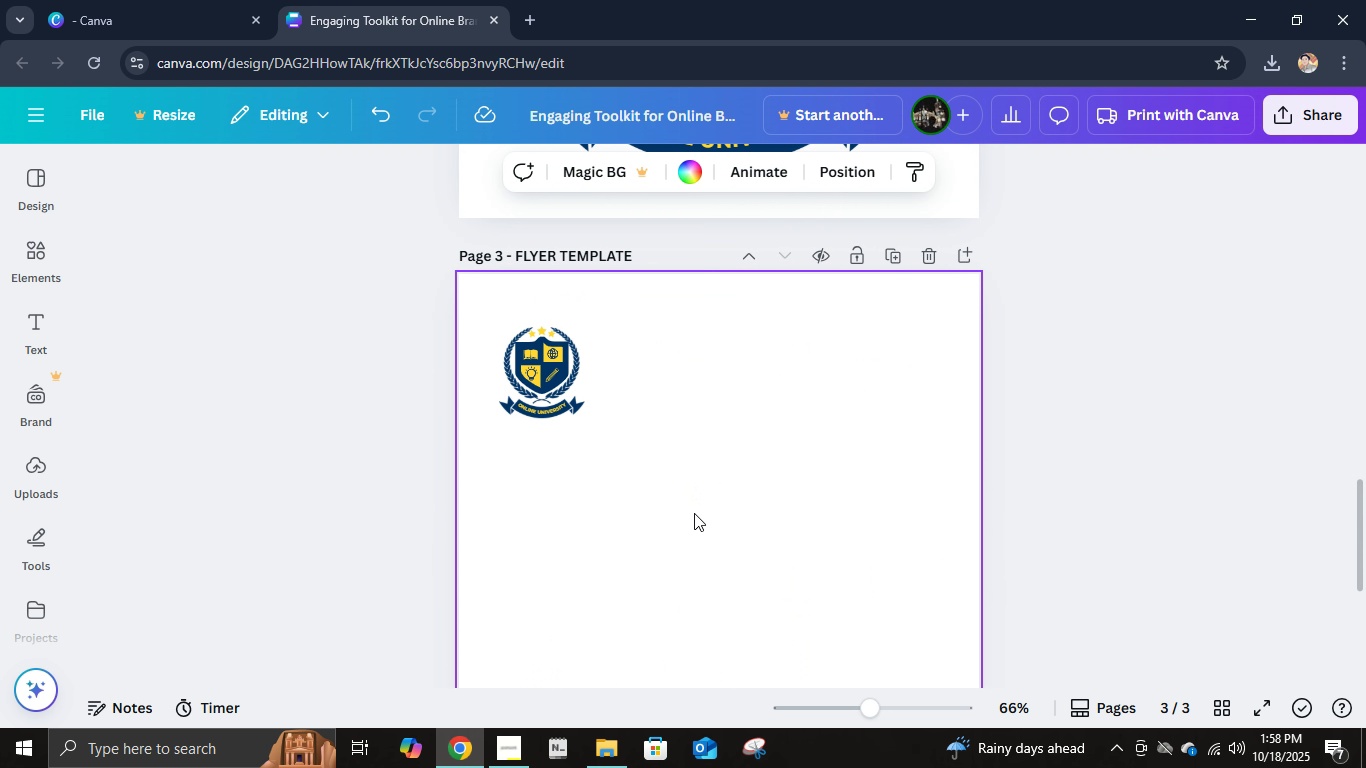 
key(Control+V)
 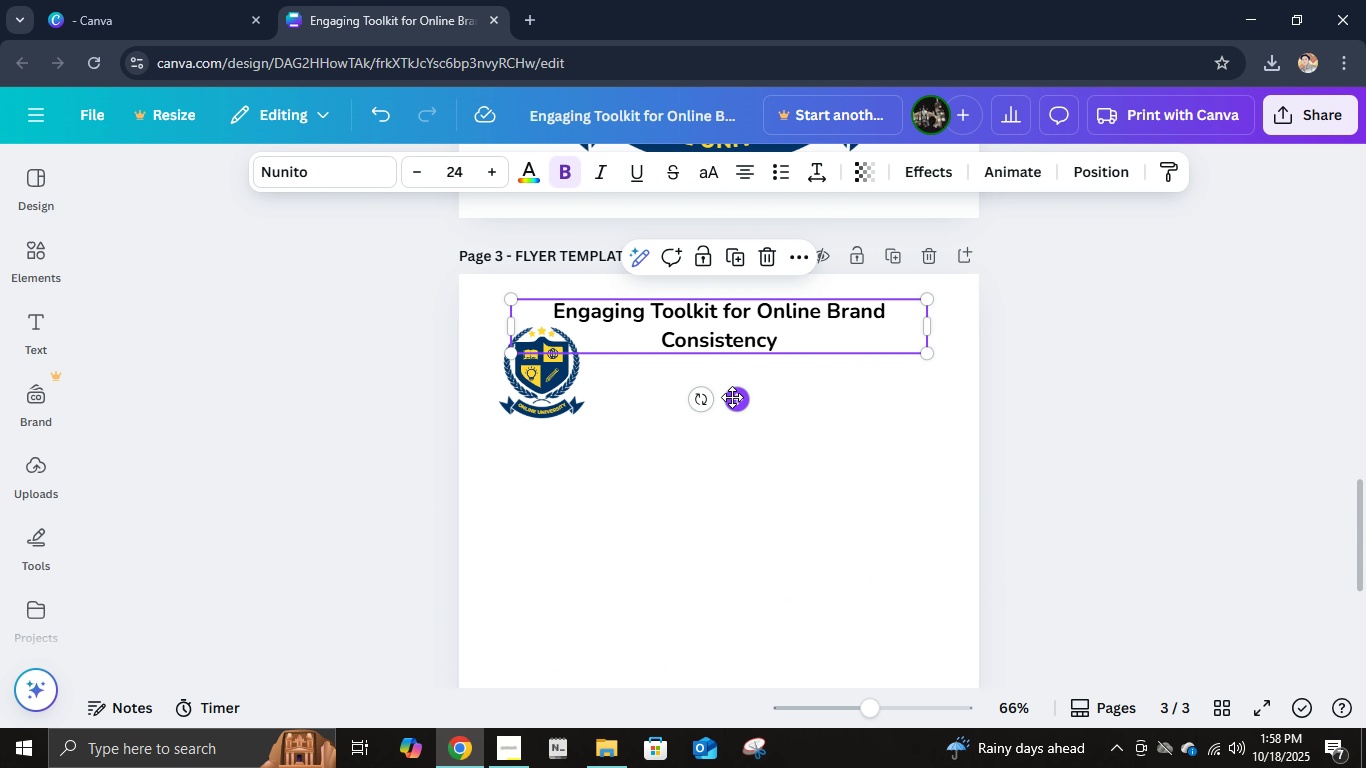 
left_click_drag(start_coordinate=[735, 399], to_coordinate=[733, 428])
 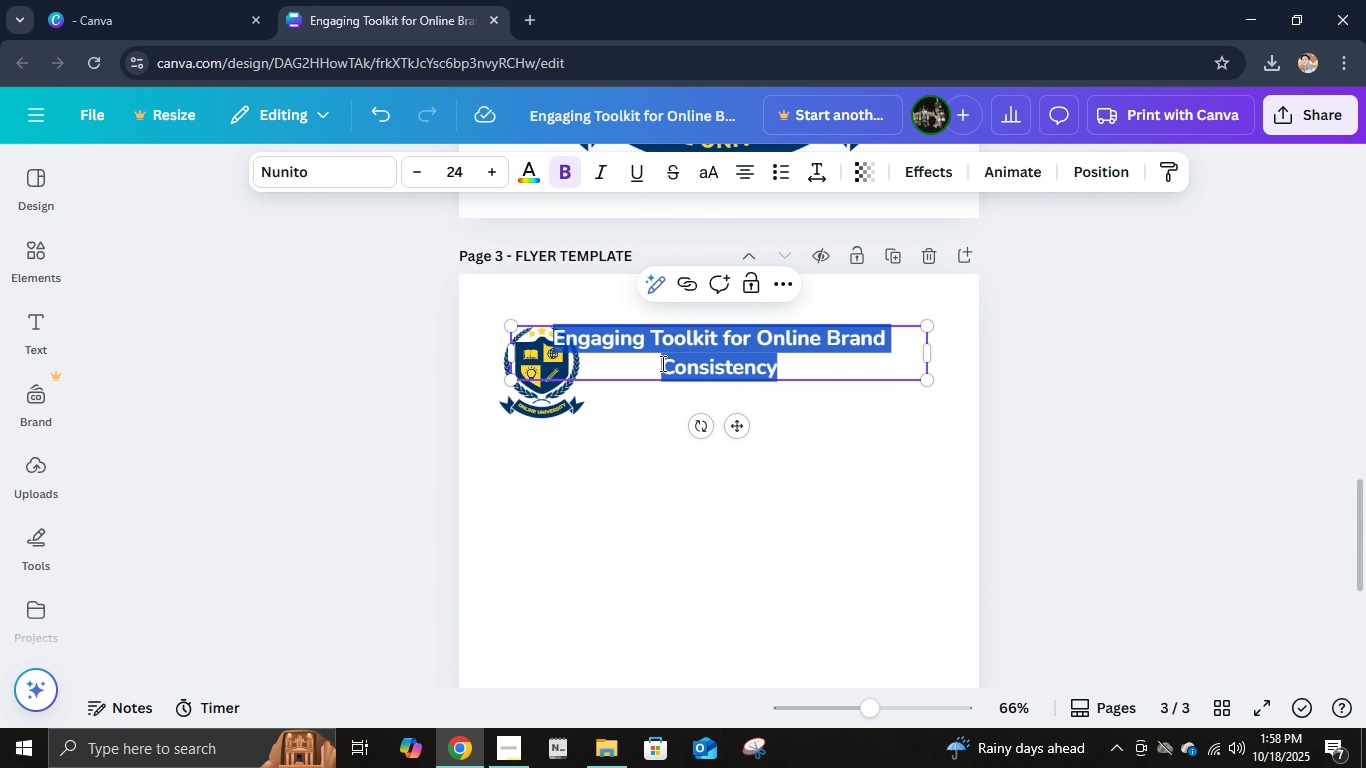 
double_click([661, 363])
 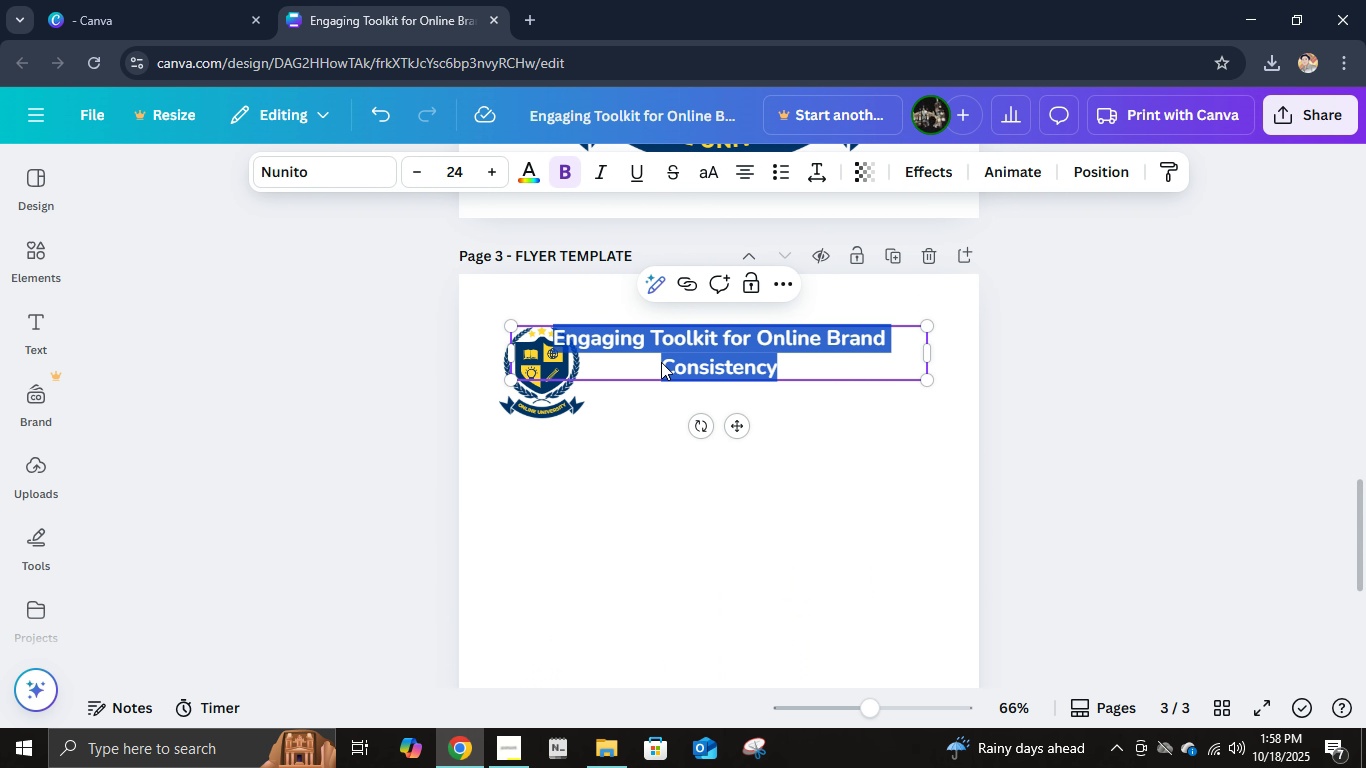 
type(university )
 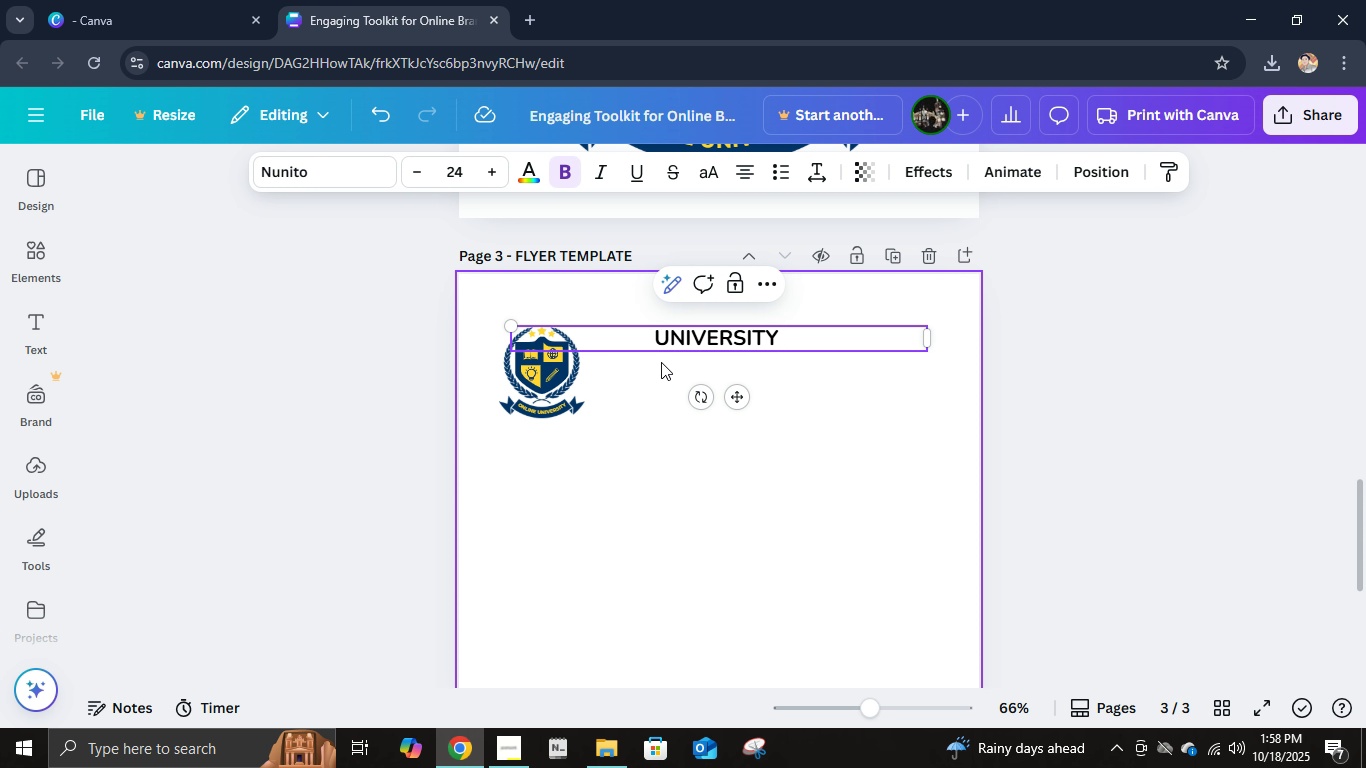 
key(Control+A)
 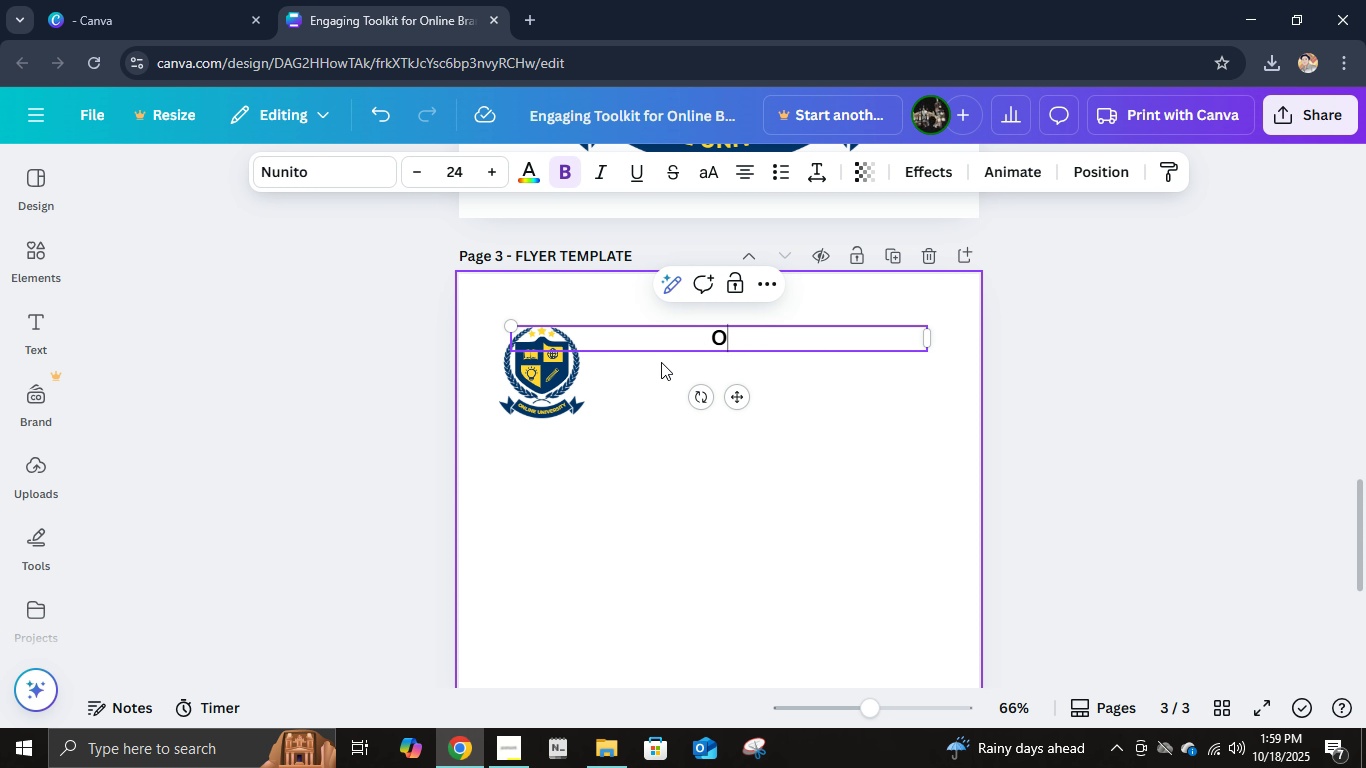 
type(only)
key(Backspace)
type(ine university)
 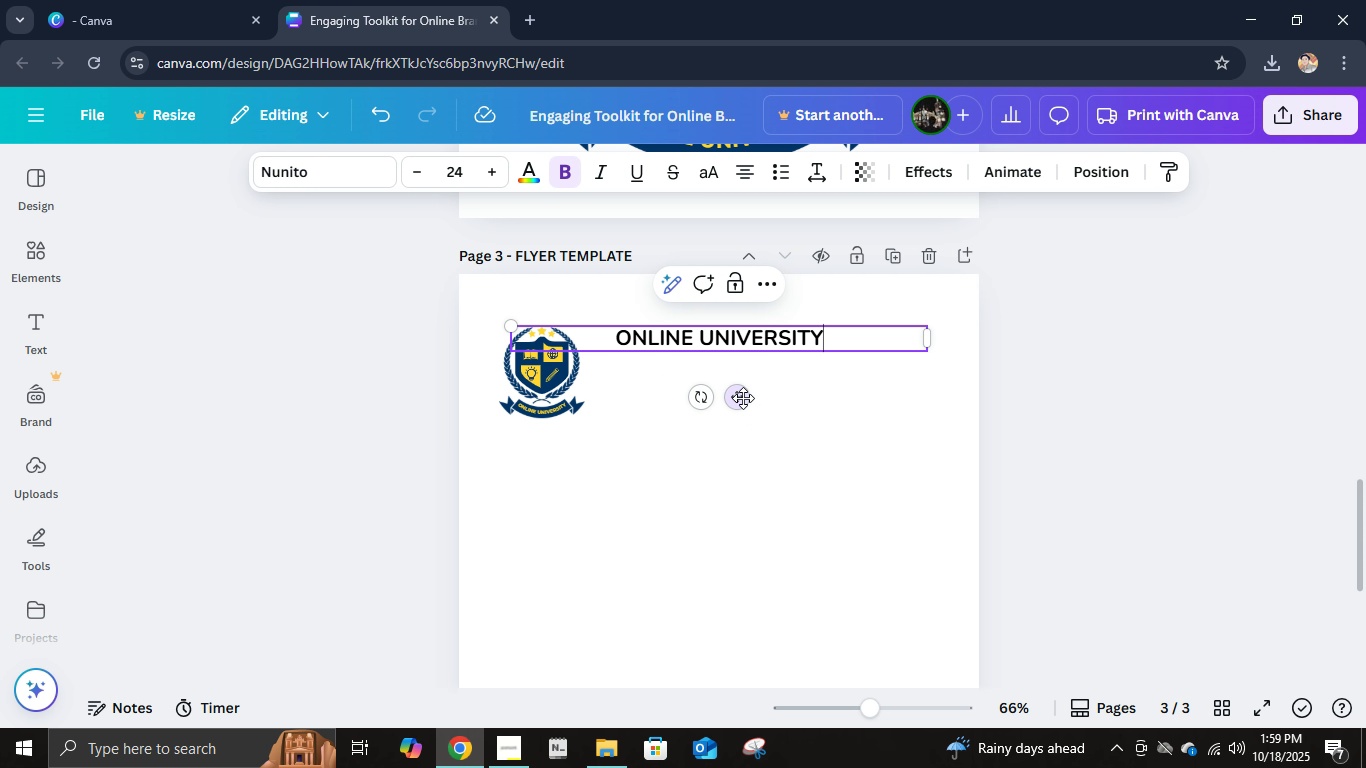 
left_click_drag(start_coordinate=[741, 396], to_coordinate=[746, 428])
 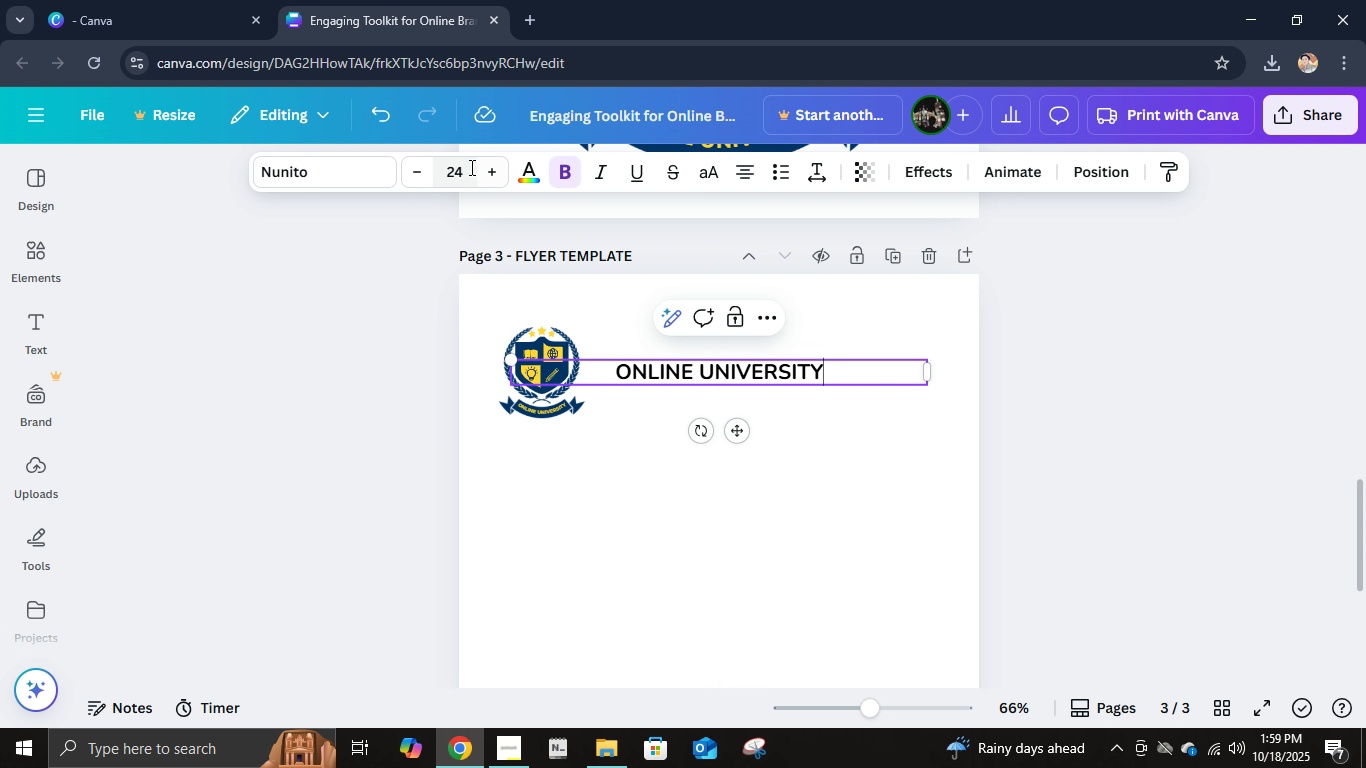 
left_click([470, 167])
 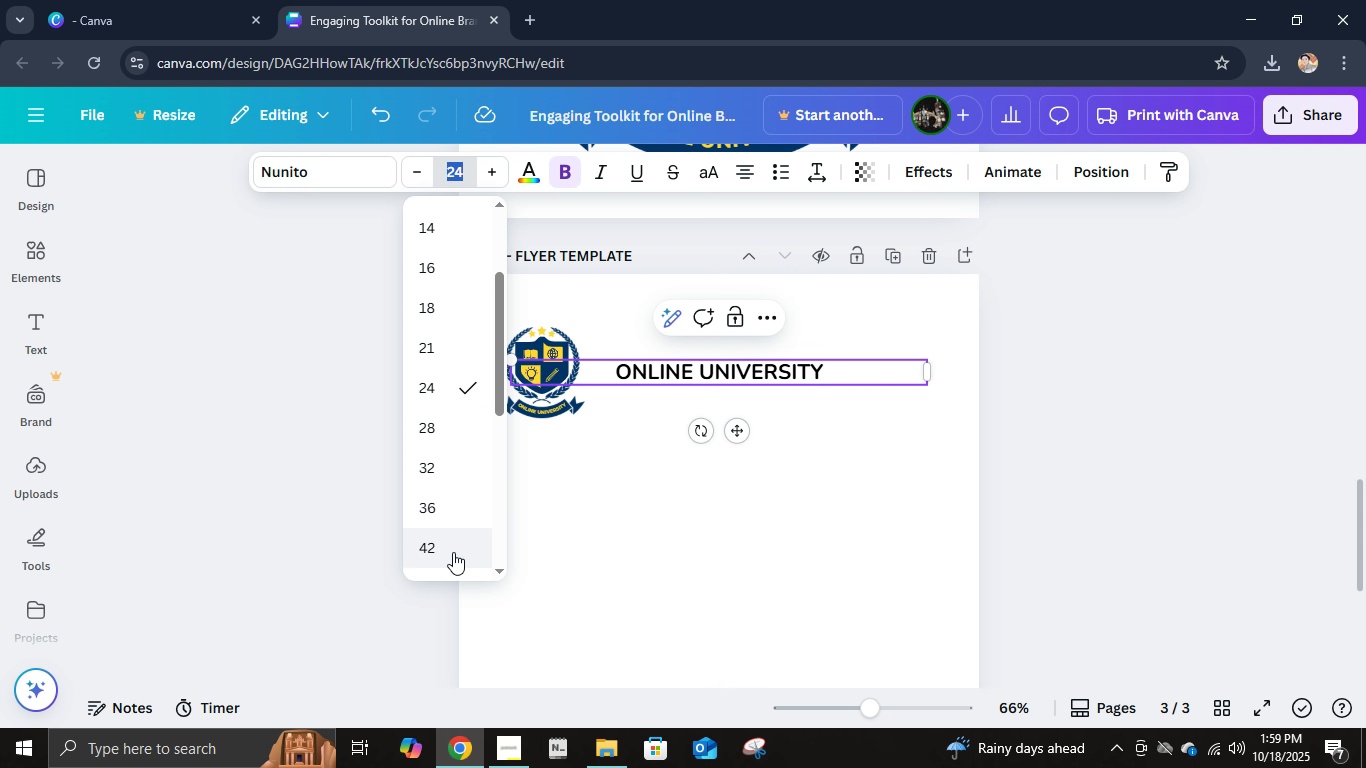 
left_click([453, 552])
 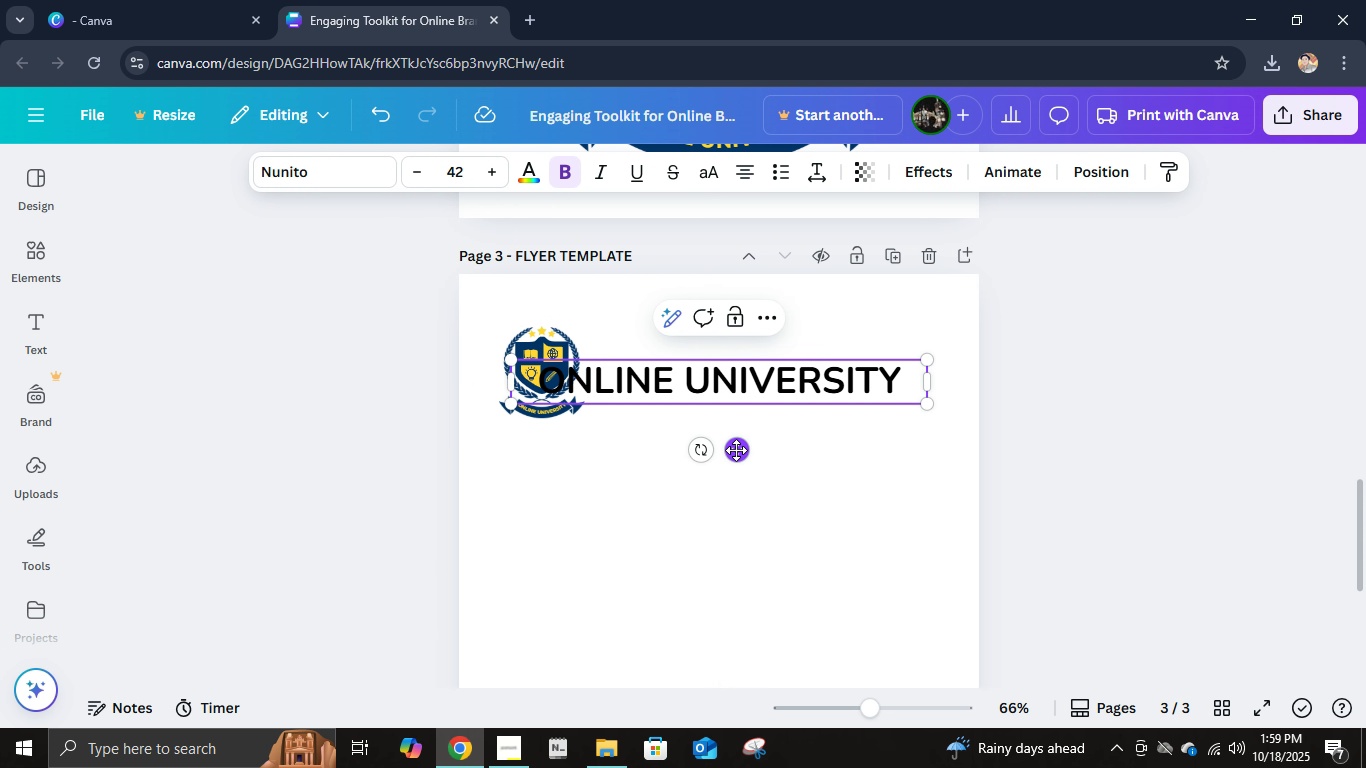 
left_click_drag(start_coordinate=[736, 450], to_coordinate=[734, 439])
 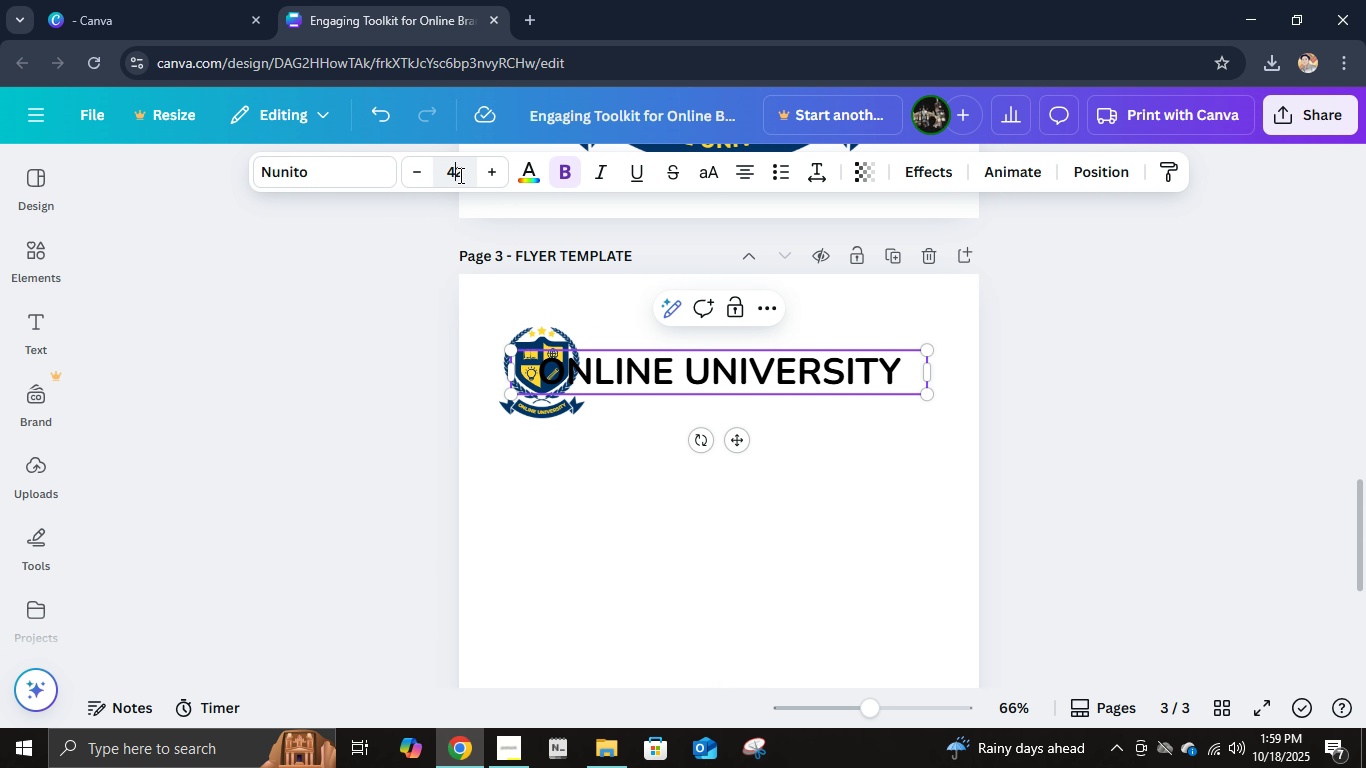 
left_click([459, 175])
 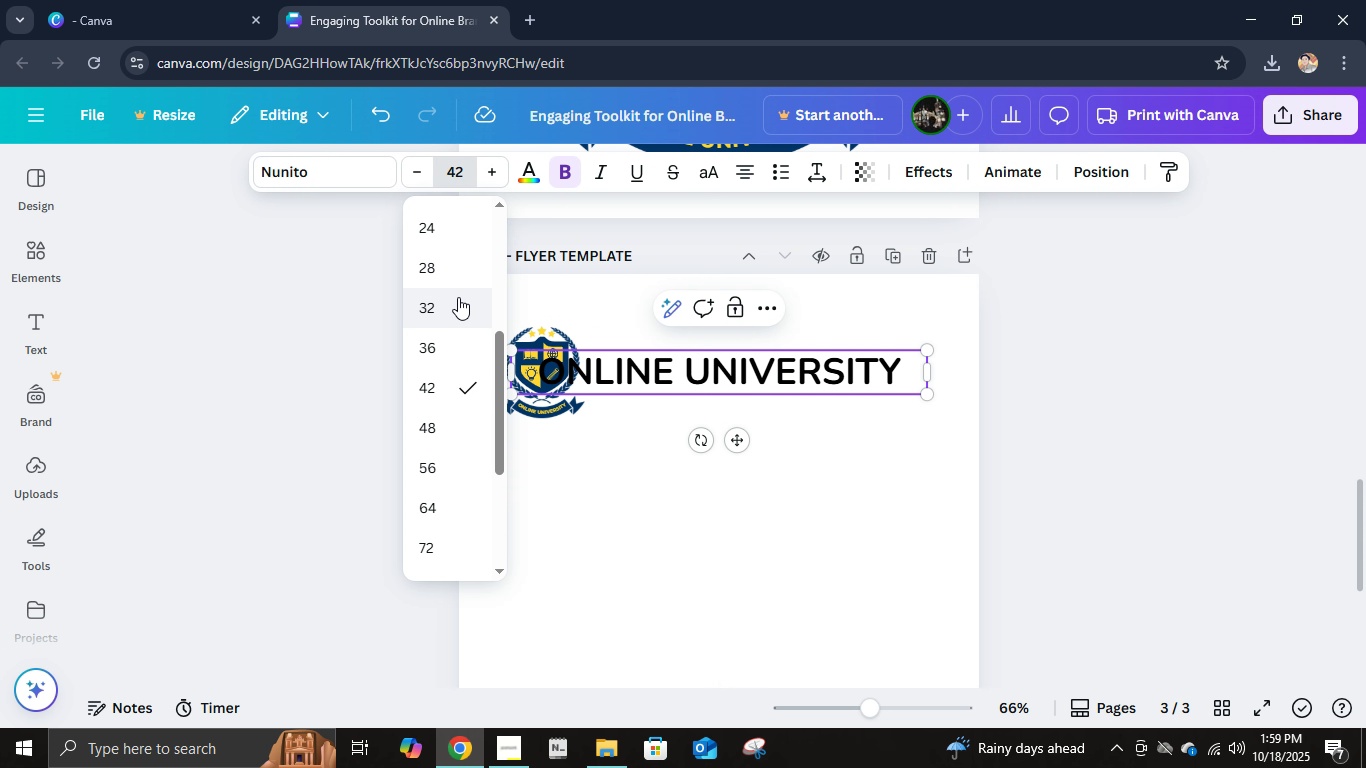 
left_click([458, 297])
 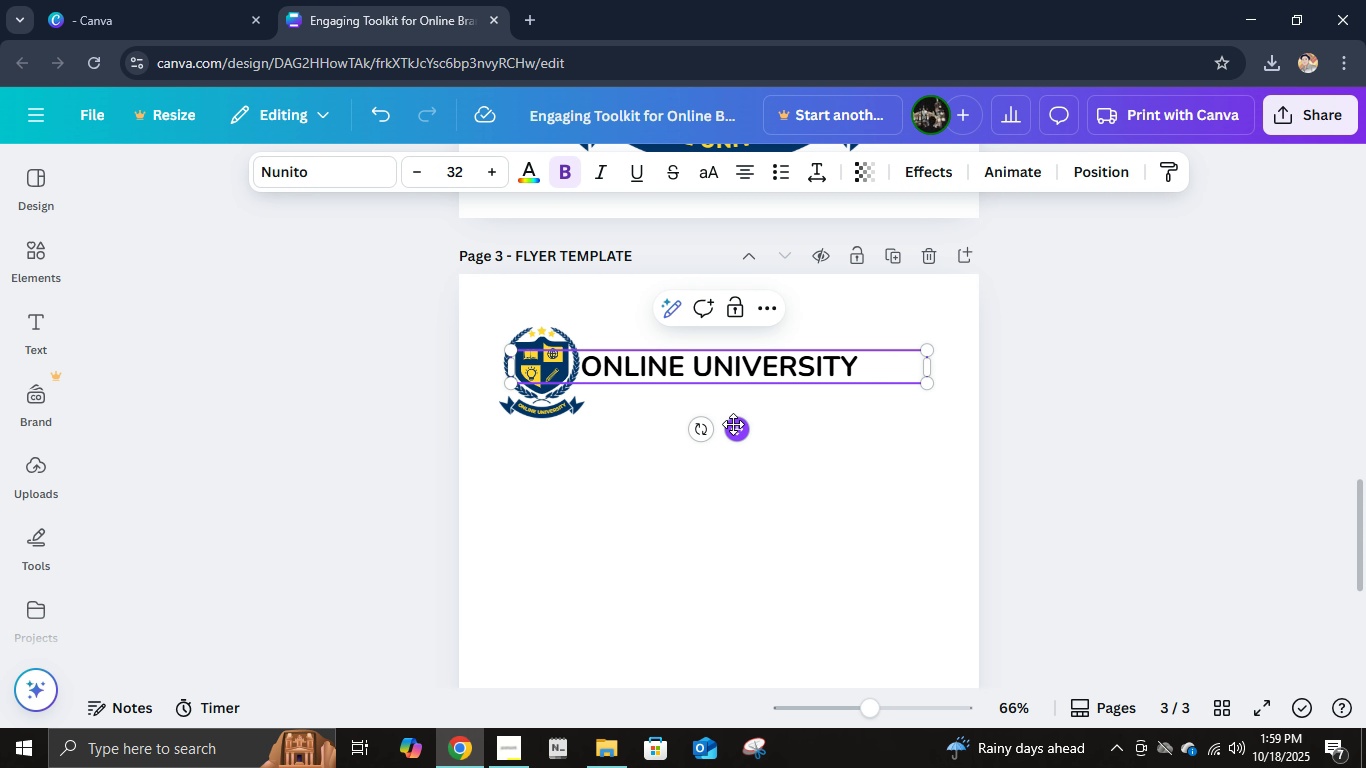 
left_click_drag(start_coordinate=[733, 424], to_coordinate=[731, 411])
 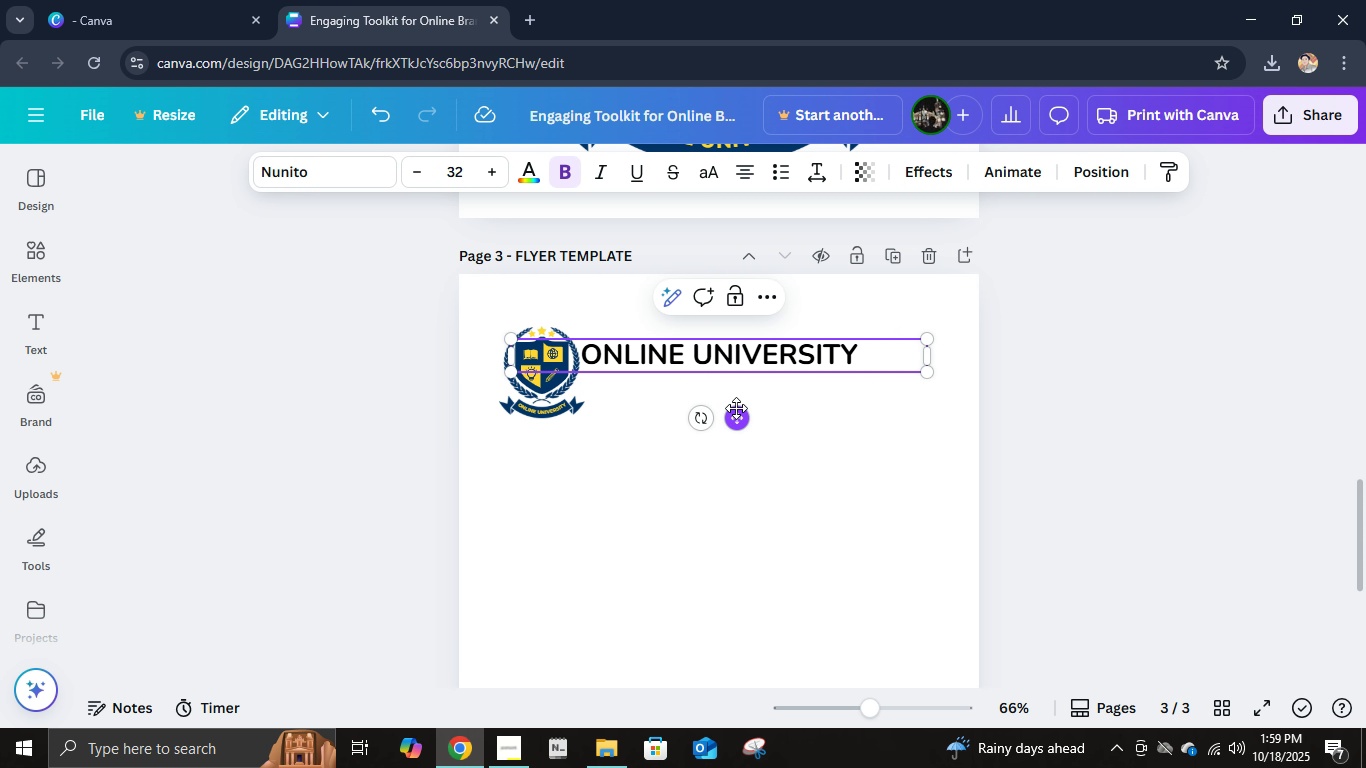 
left_click_drag(start_coordinate=[736, 408], to_coordinate=[736, 398])
 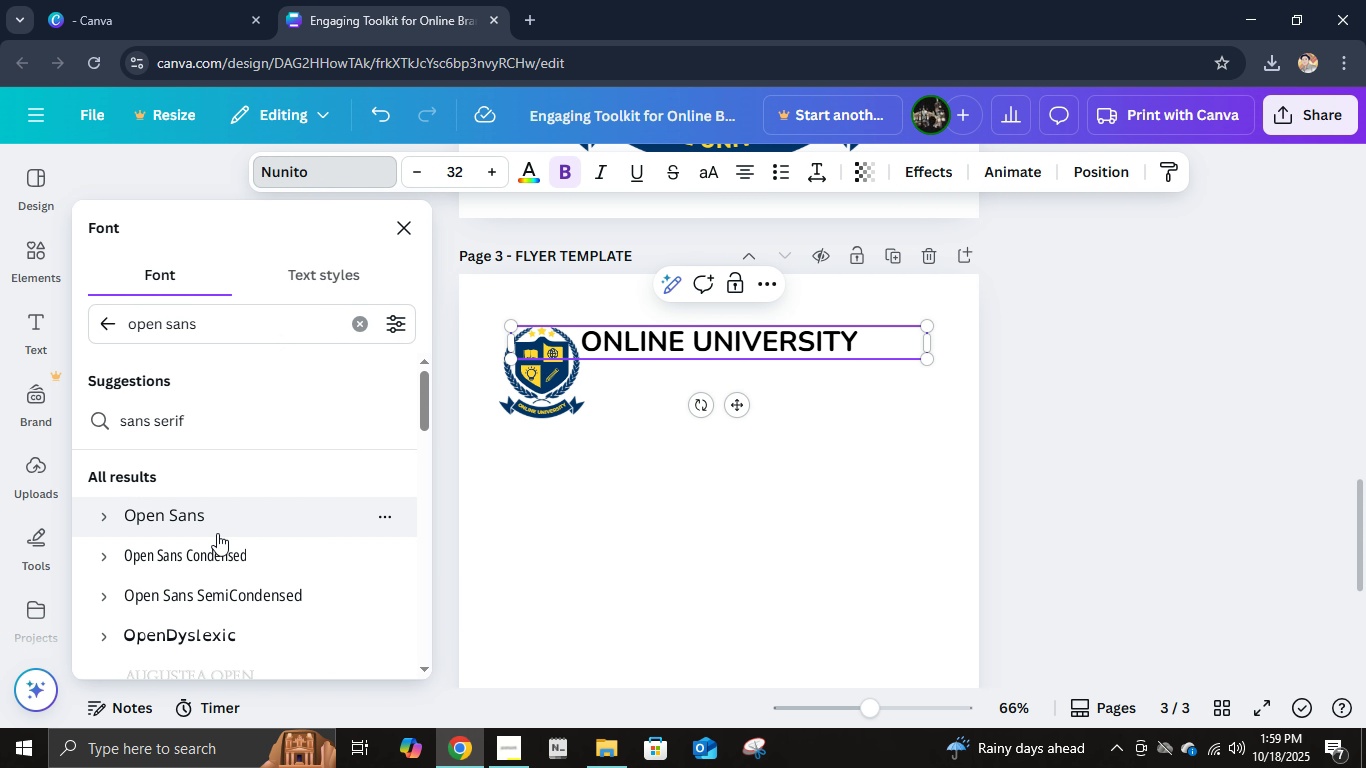 
scroll: coordinate [230, 554], scroll_direction: up, amount: 3.0
 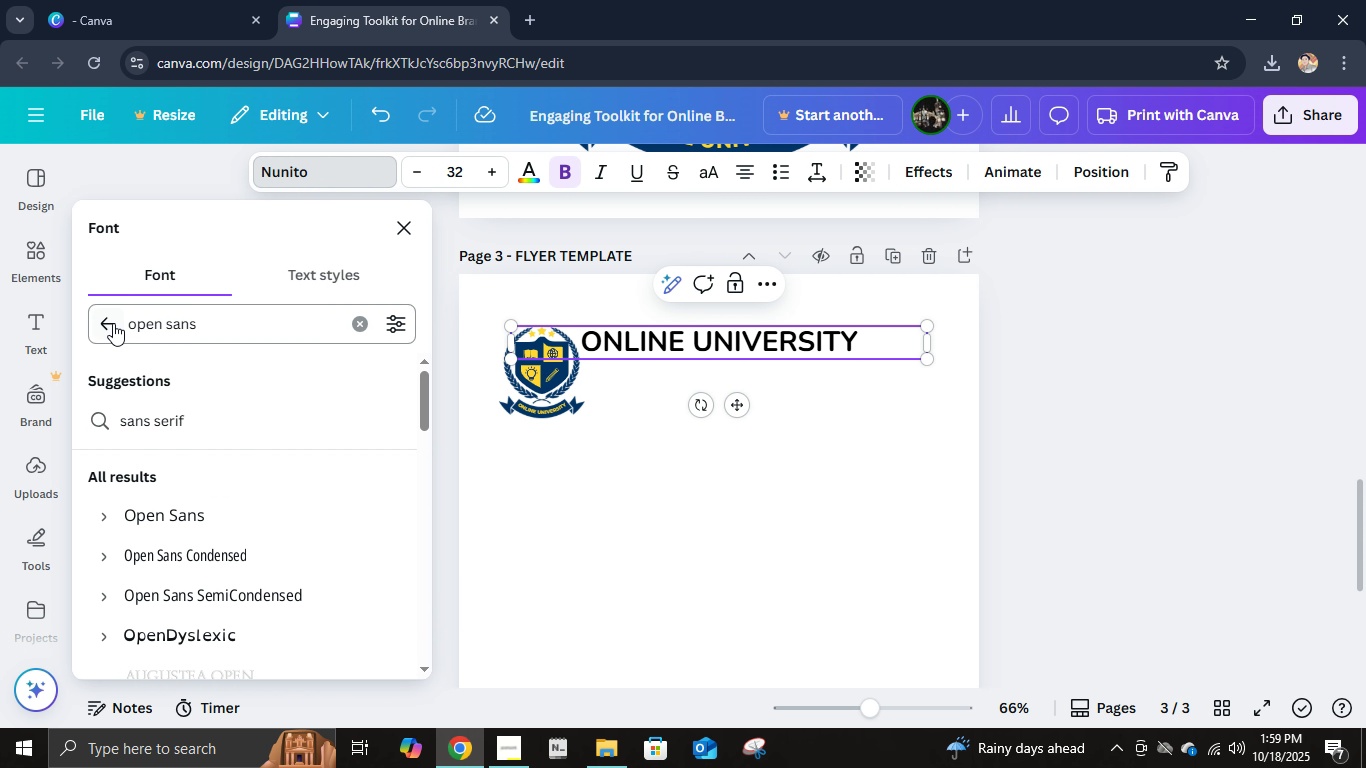 
left_click([110, 322])
 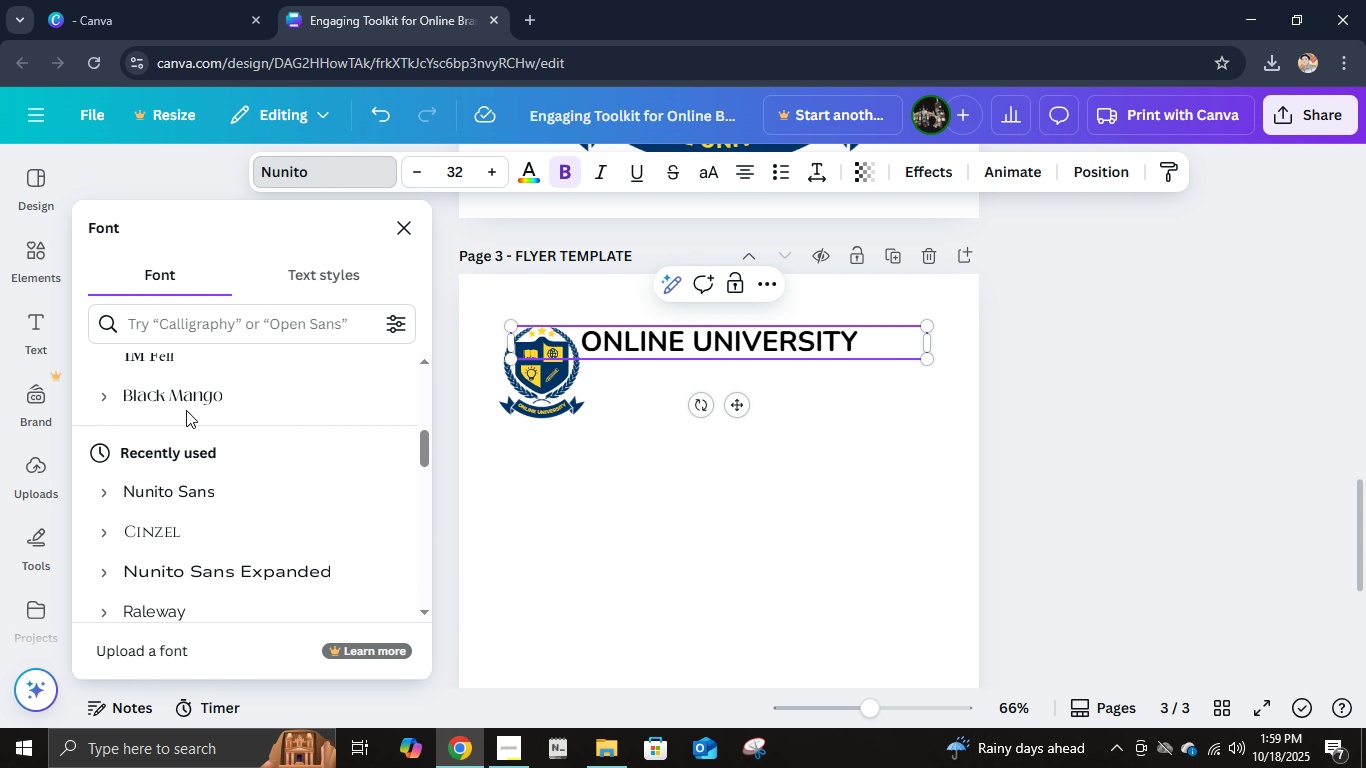 
scroll: coordinate [158, 498], scroll_direction: up, amount: 11.0
 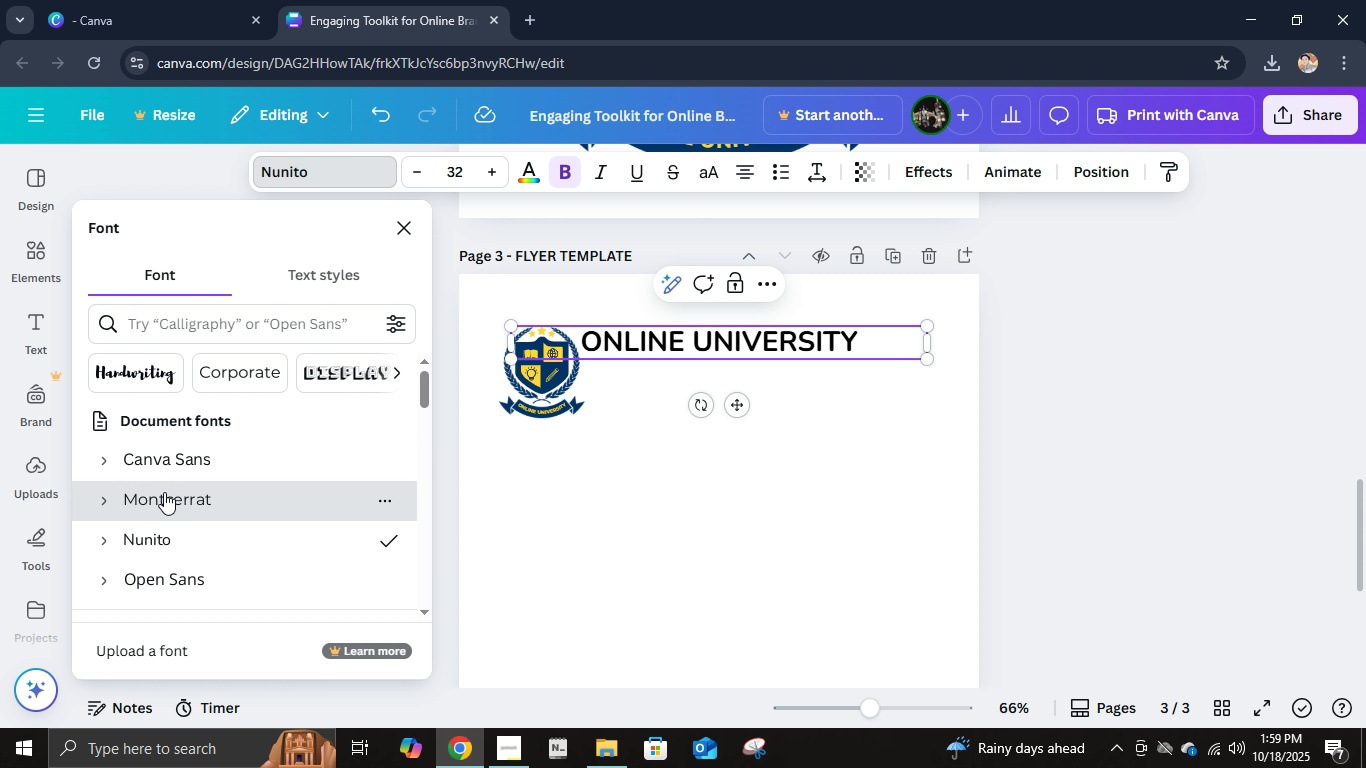 
left_click([164, 492])
 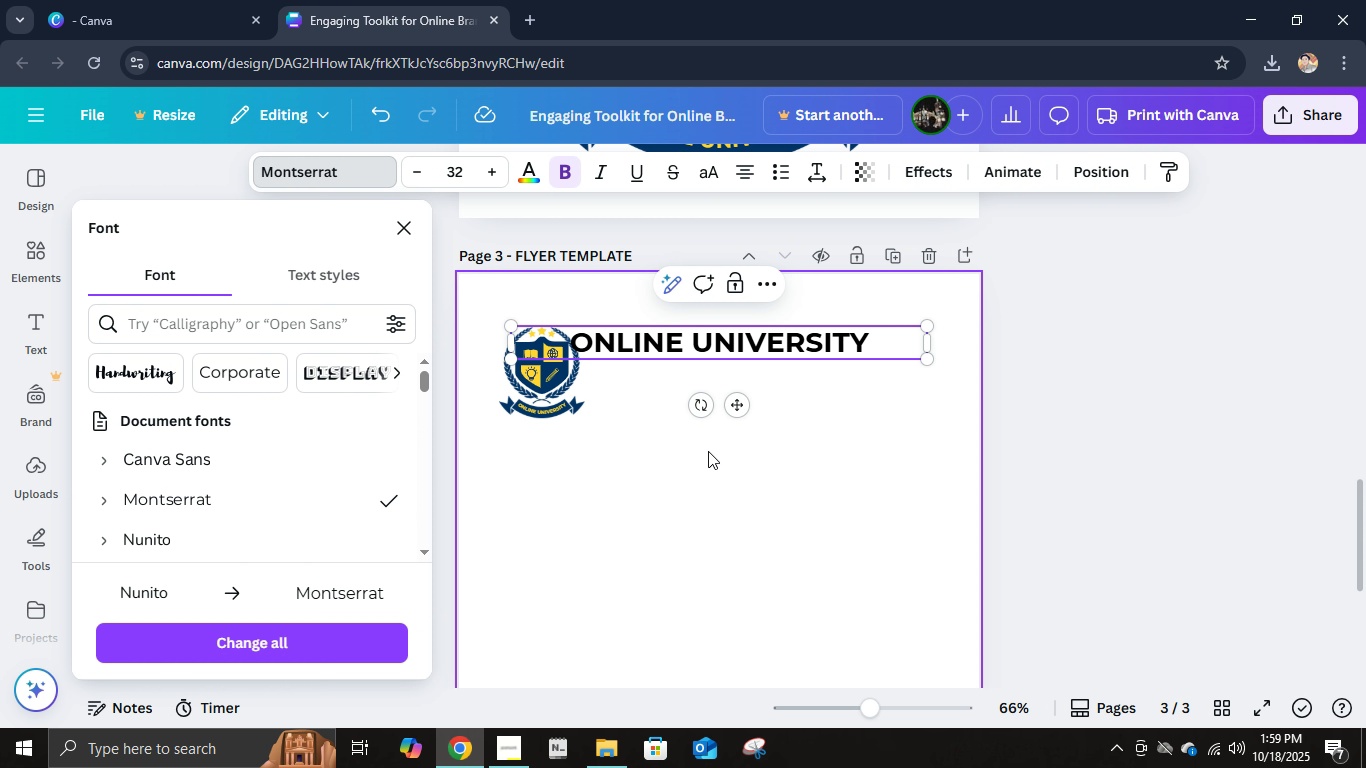 
left_click([708, 451])
 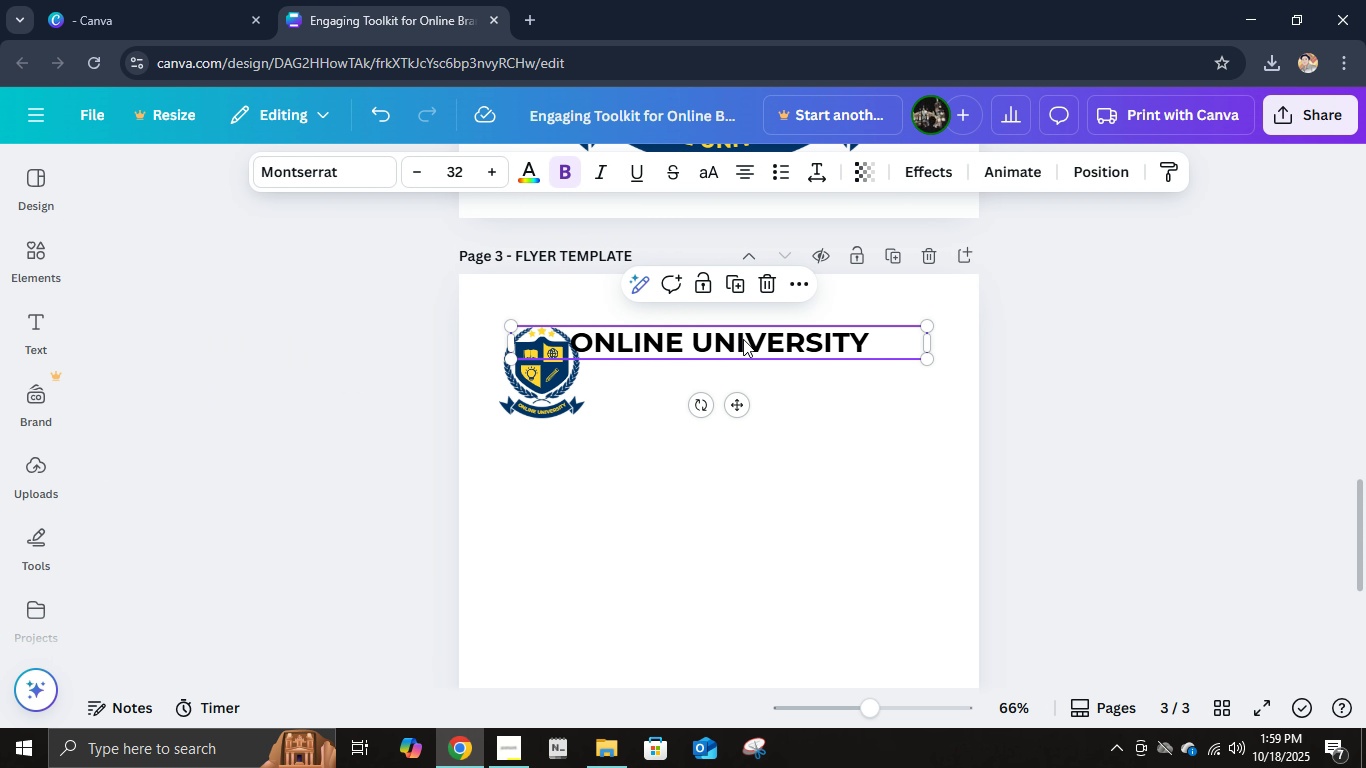 
left_click([743, 339])
 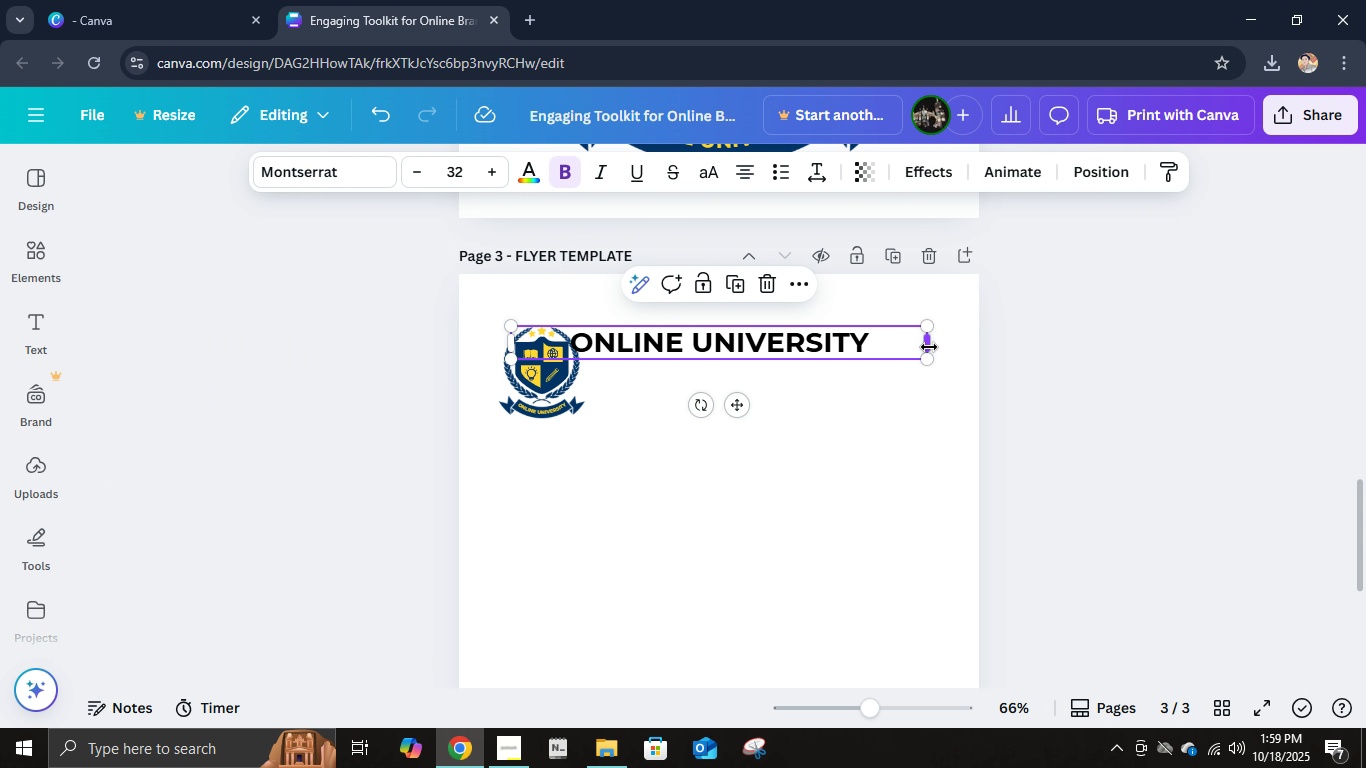 
left_click_drag(start_coordinate=[929, 347], to_coordinate=[835, 346])
 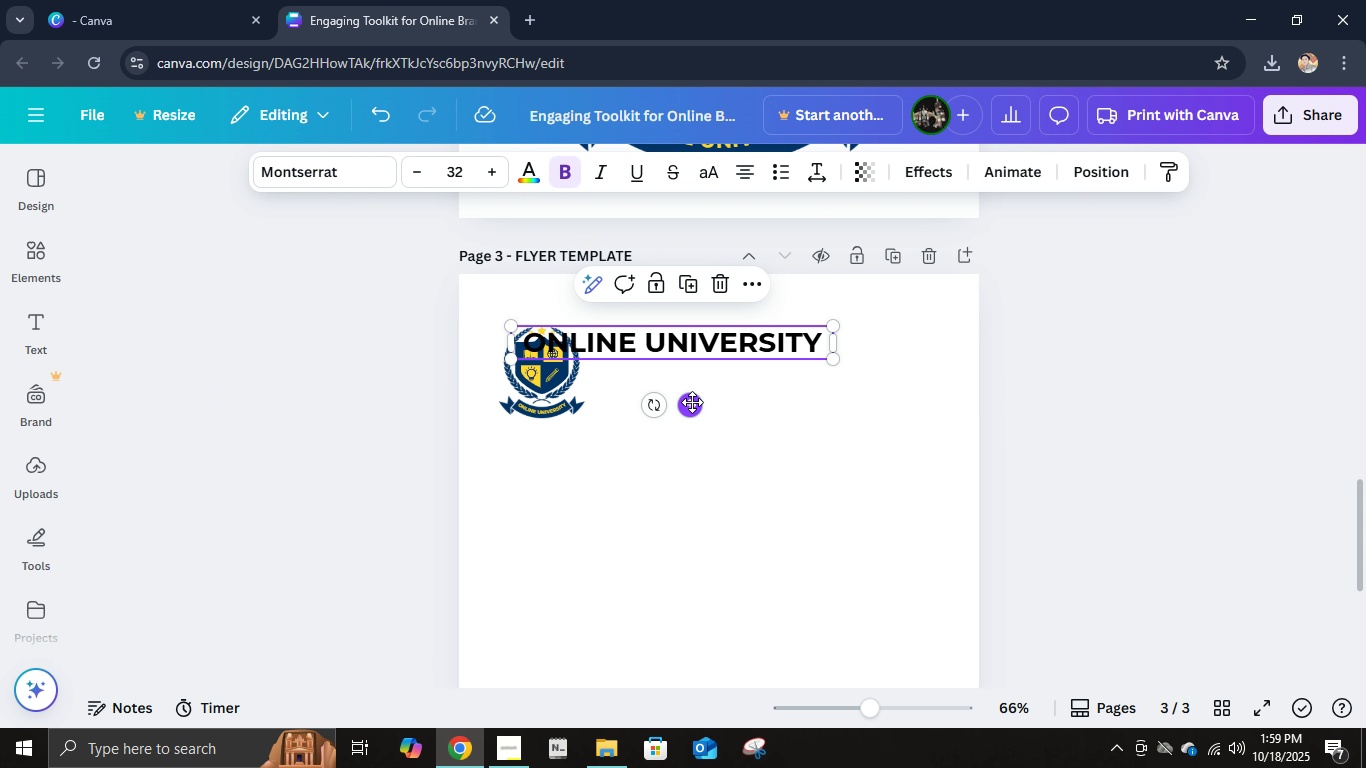 
left_click_drag(start_coordinate=[691, 402], to_coordinate=[787, 405])
 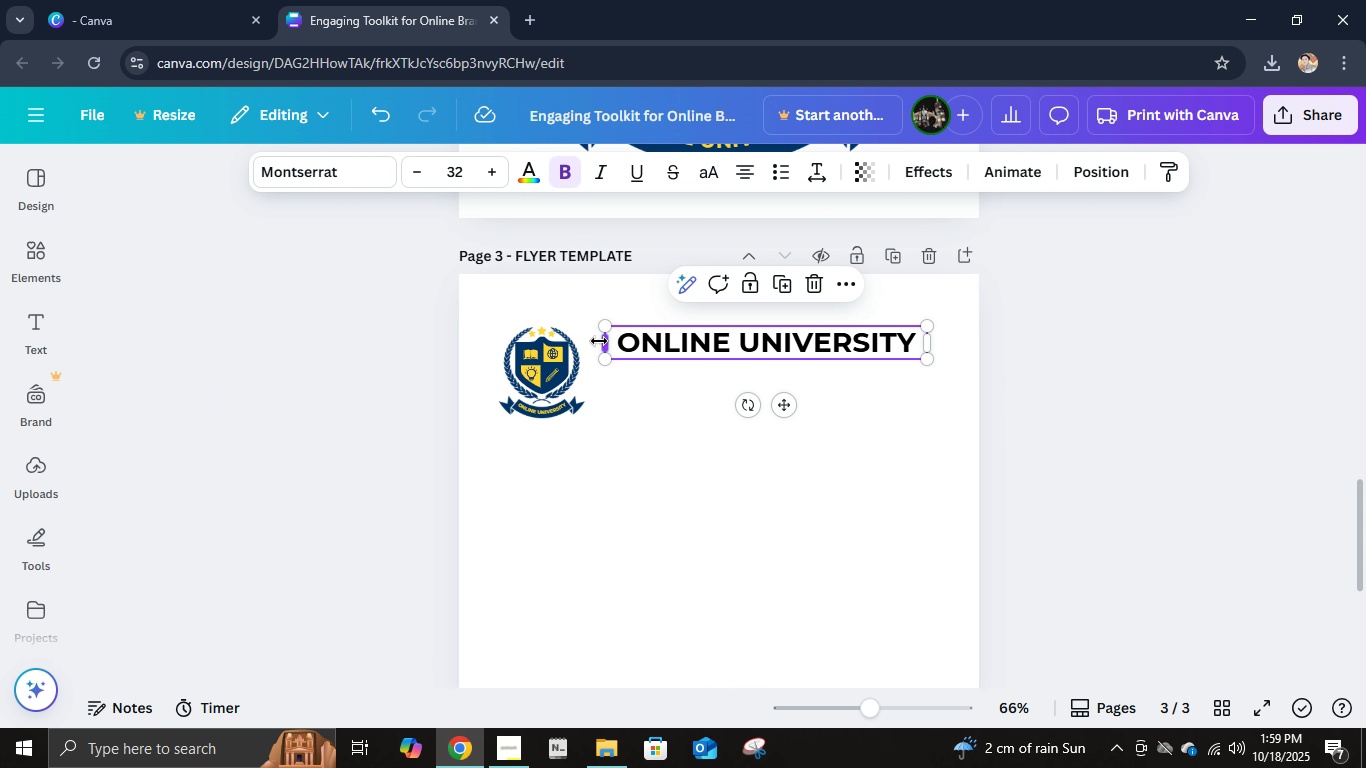 
left_click_drag(start_coordinate=[602, 340], to_coordinate=[594, 341])
 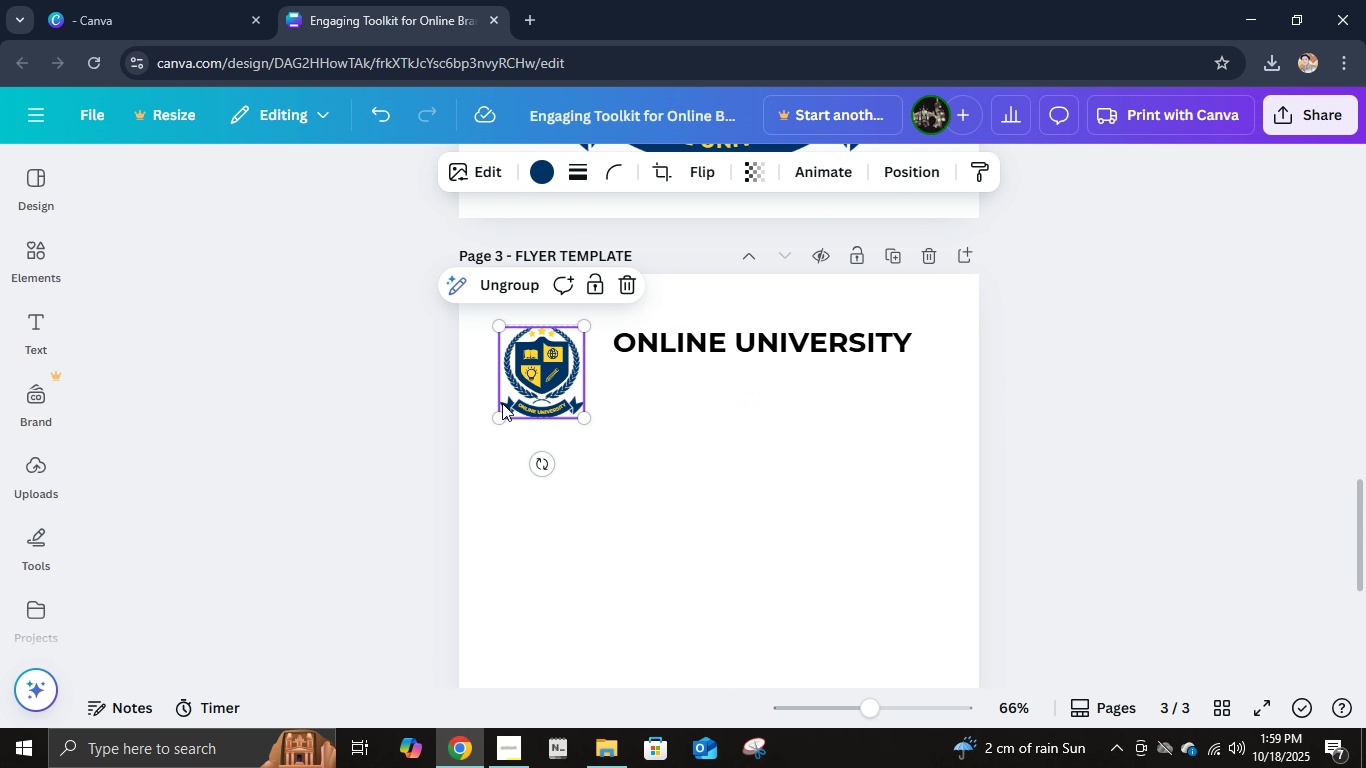 
left_click([502, 403])
 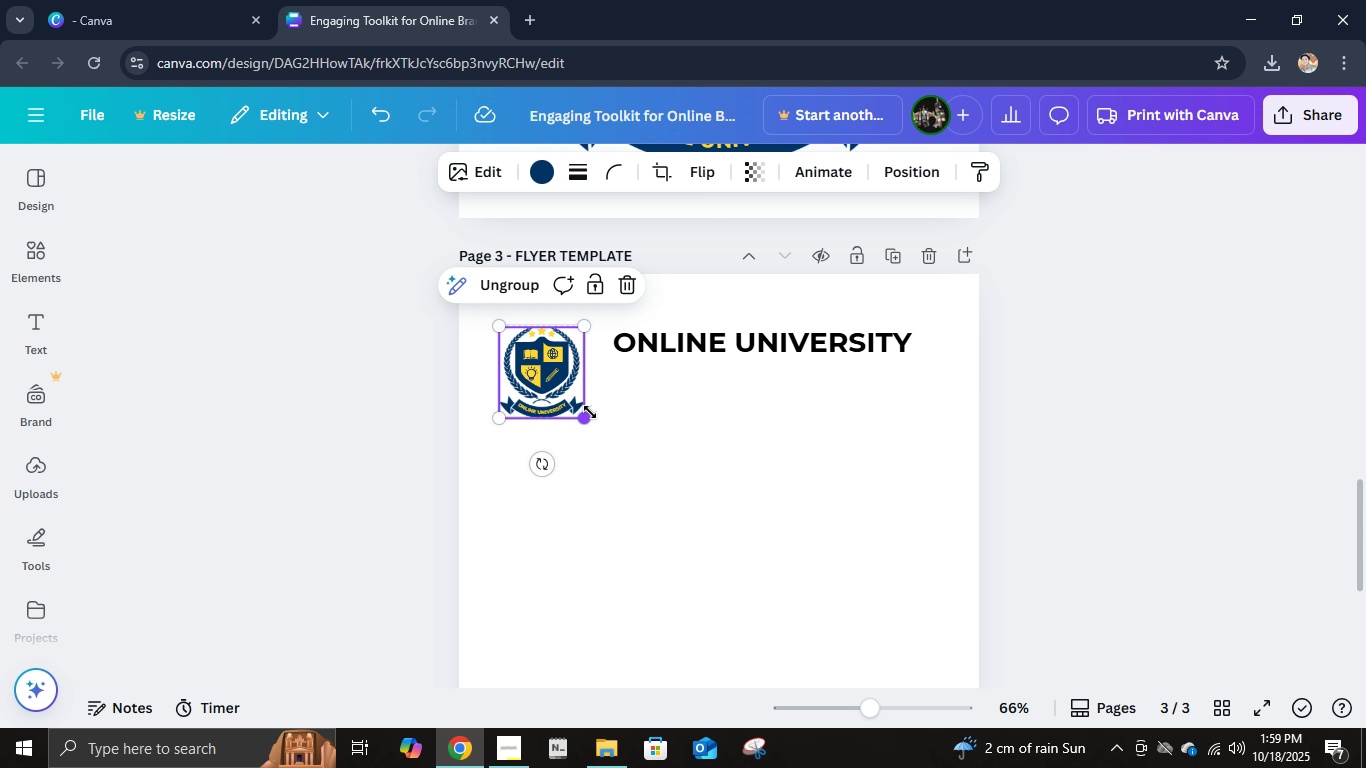 
left_click_drag(start_coordinate=[590, 412], to_coordinate=[619, 438])
 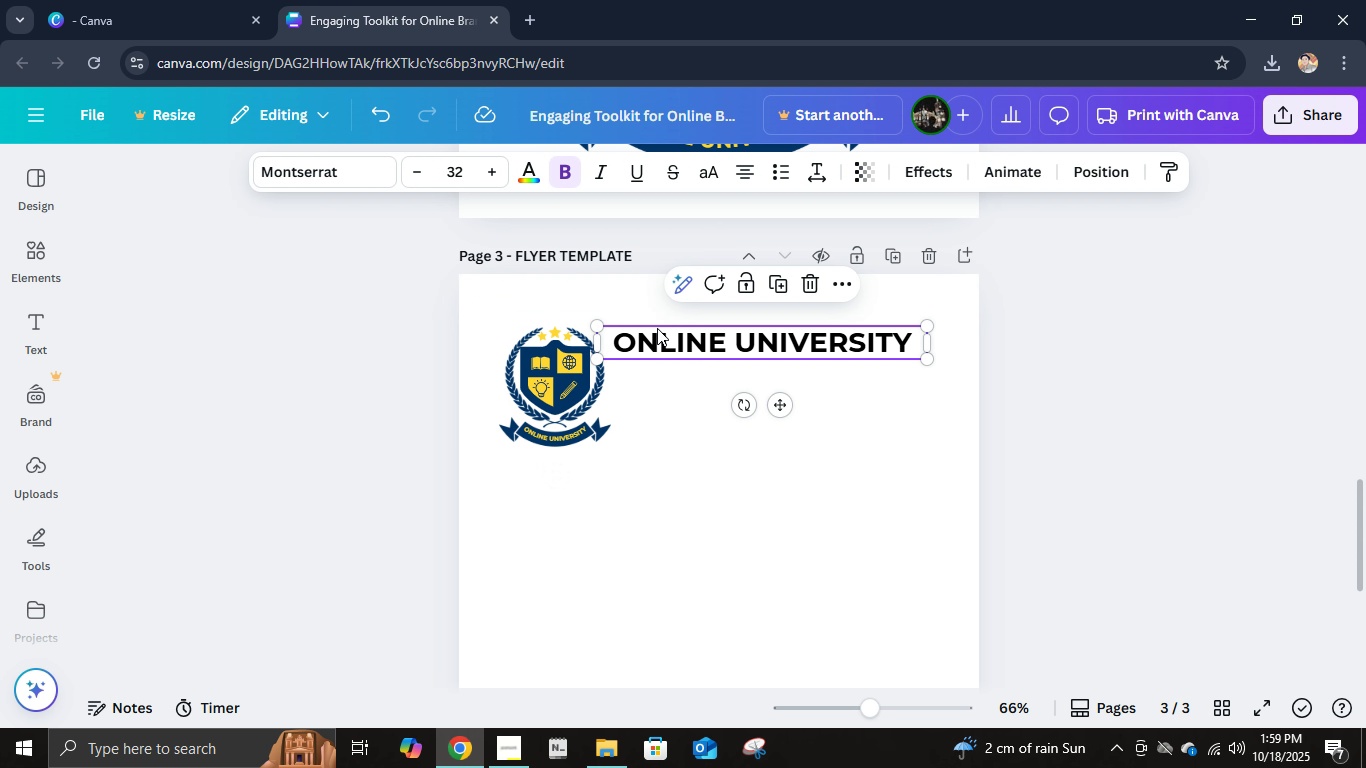 
double_click([657, 328])
 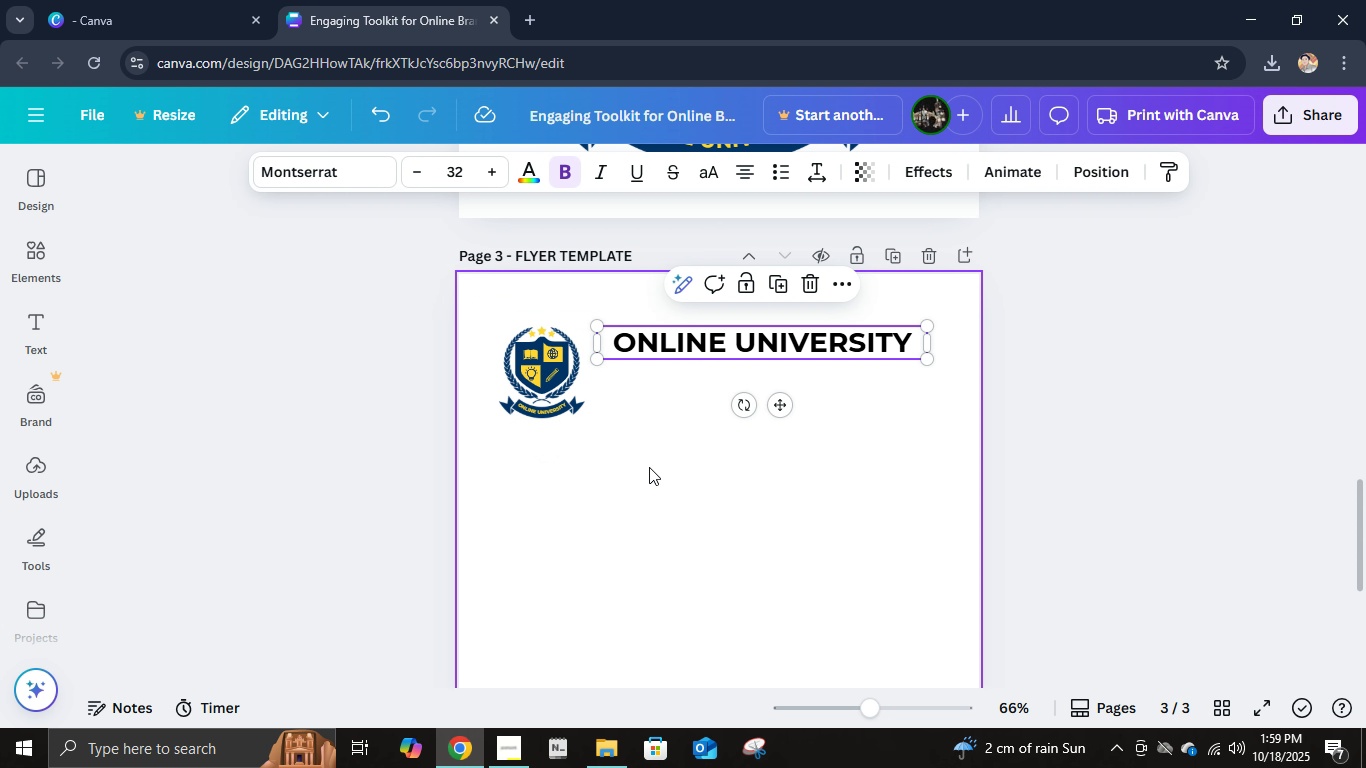 
key(Control+Z)
 